 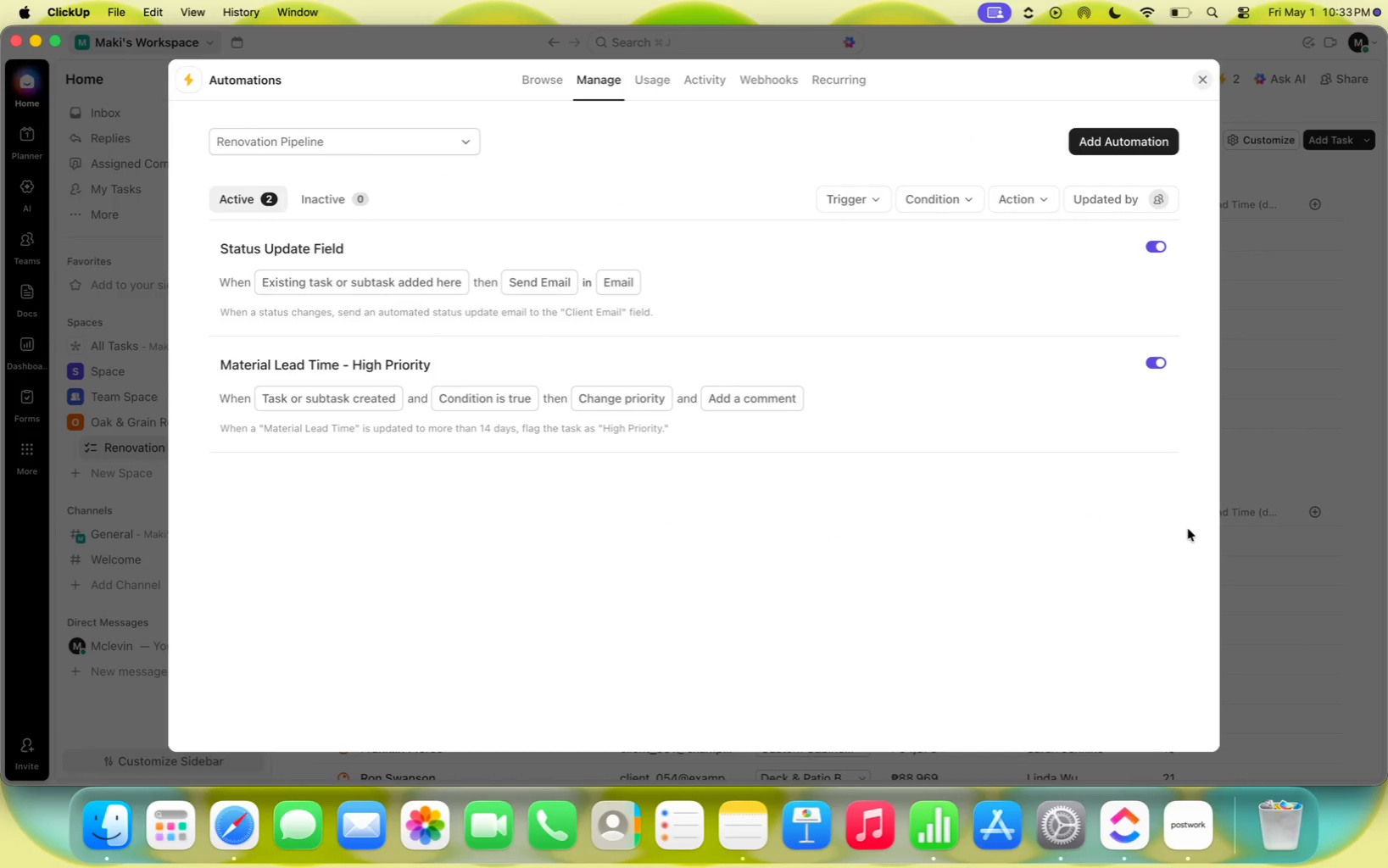 
scroll: coordinate [948, 438], scroll_direction: down, amount: 45.0
 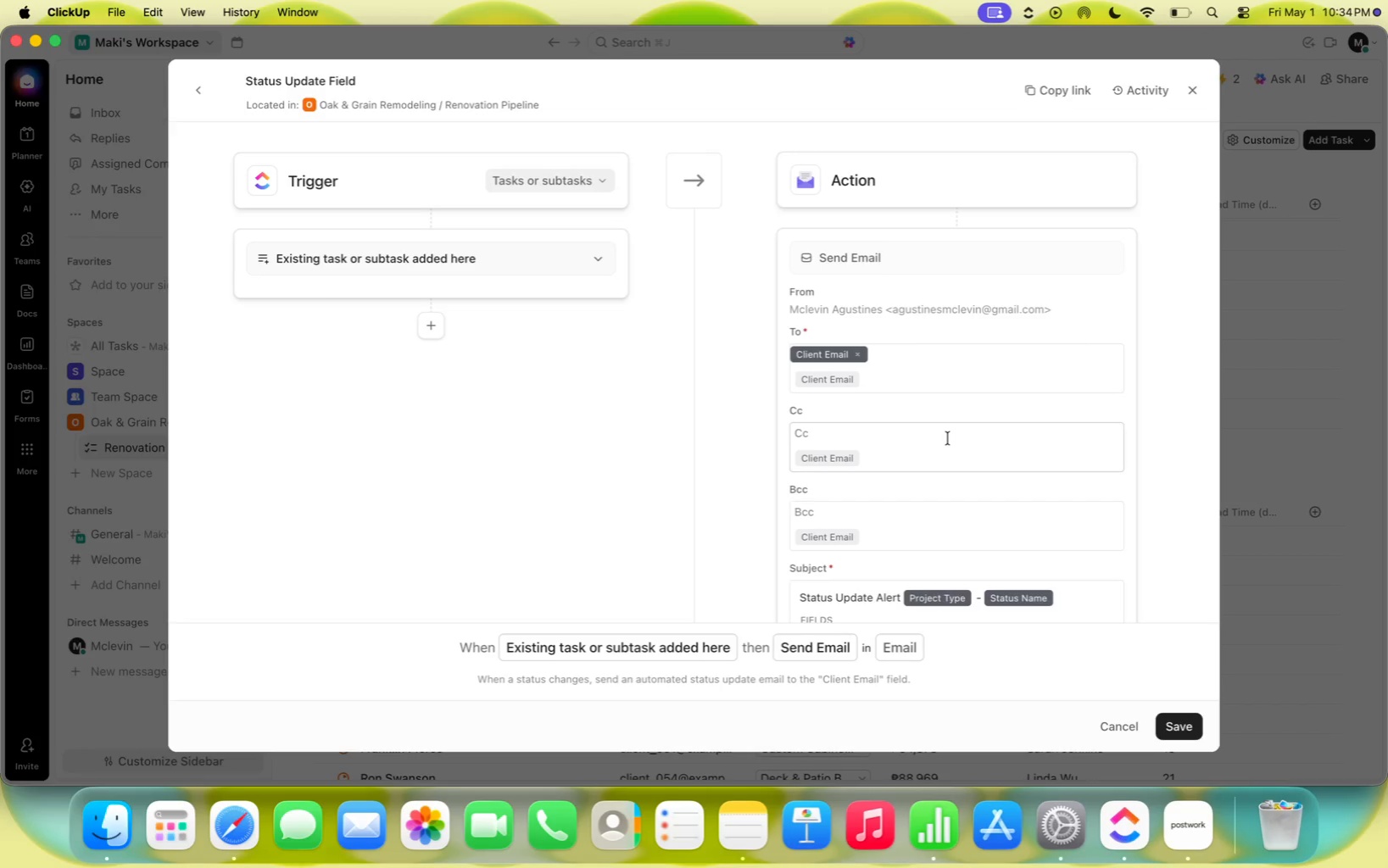 
scroll: coordinate [948, 438], scroll_direction: up, amount: 6.0
 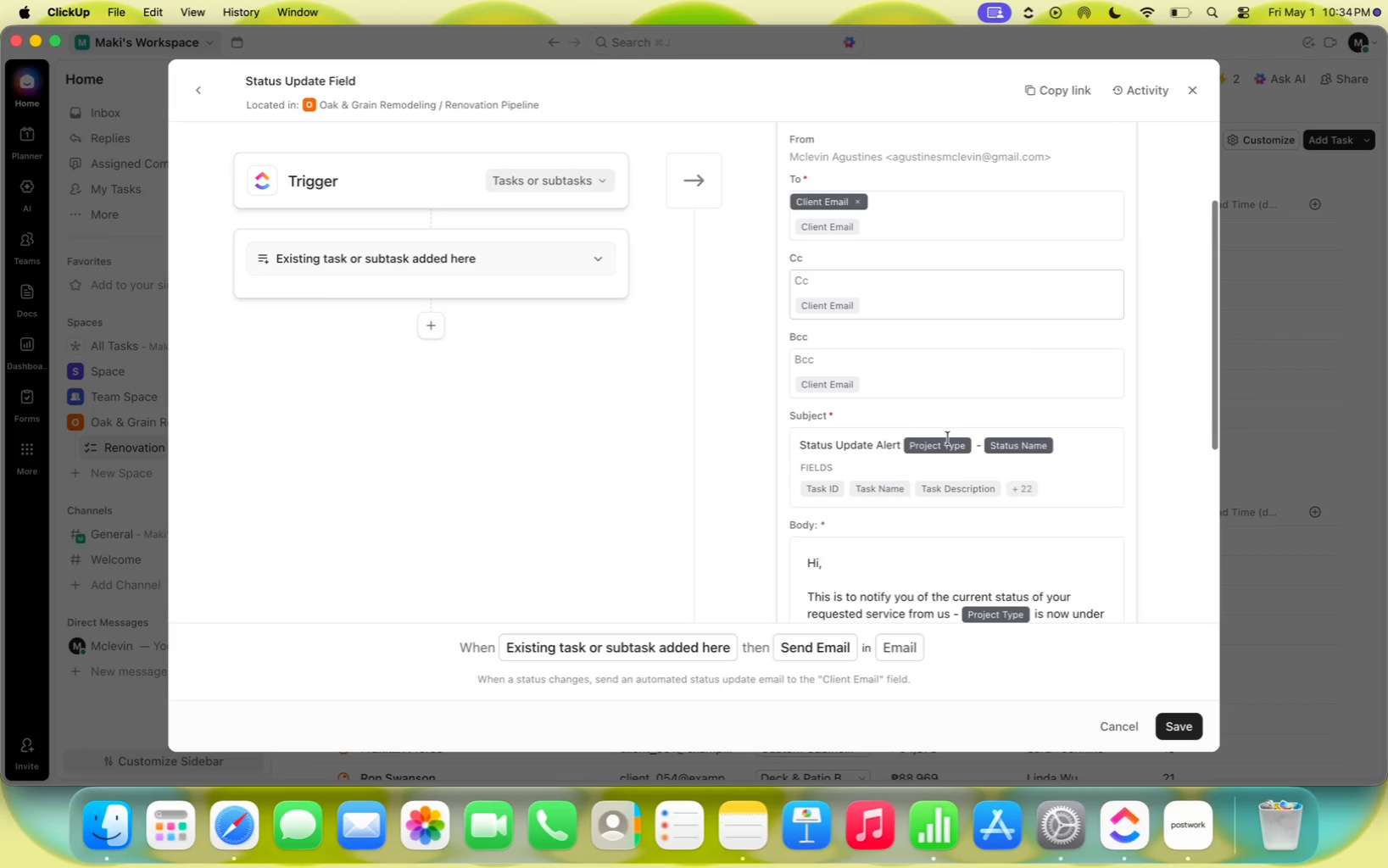 
key(Control+Meta+4)
 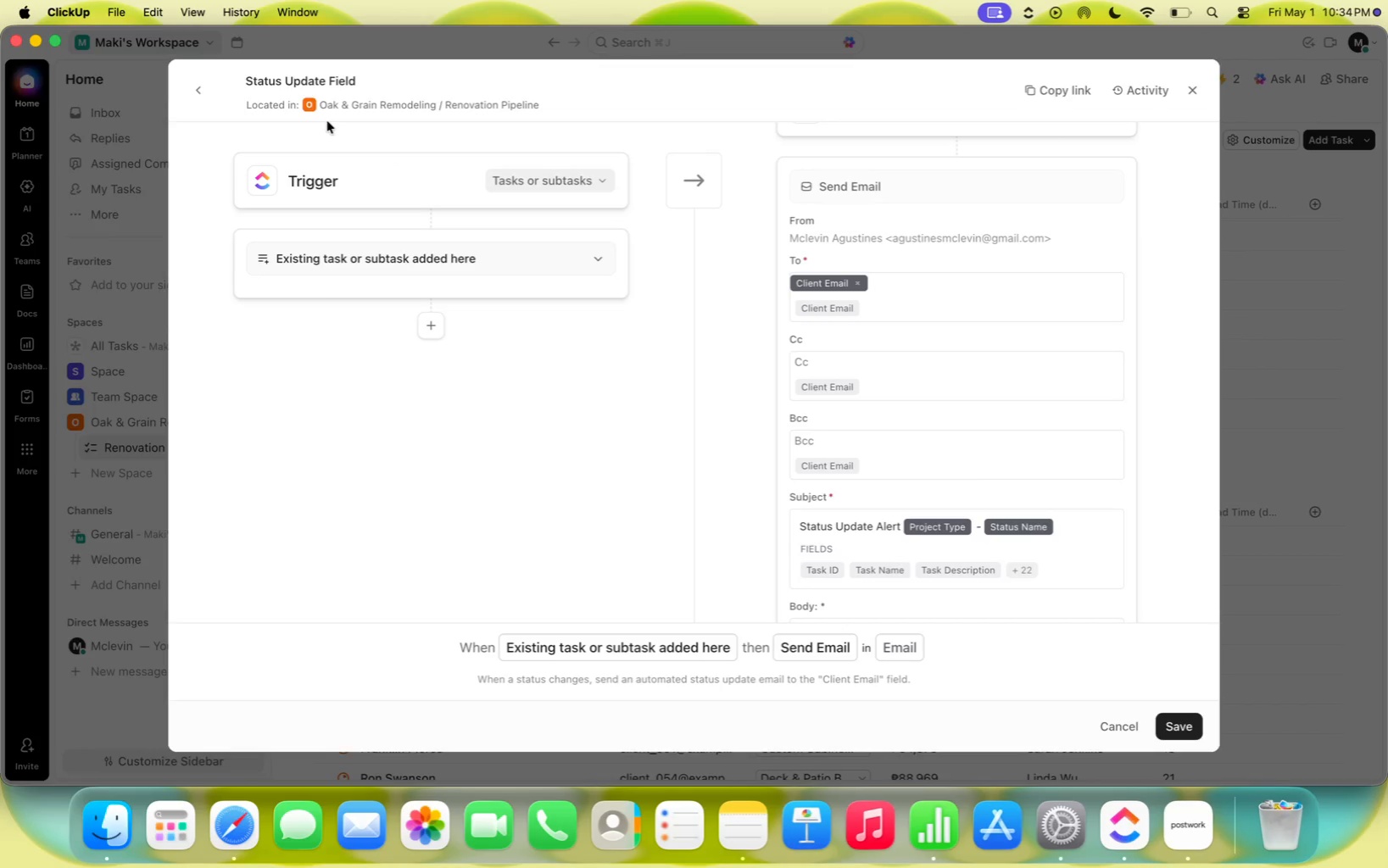 
wait(7.0)
 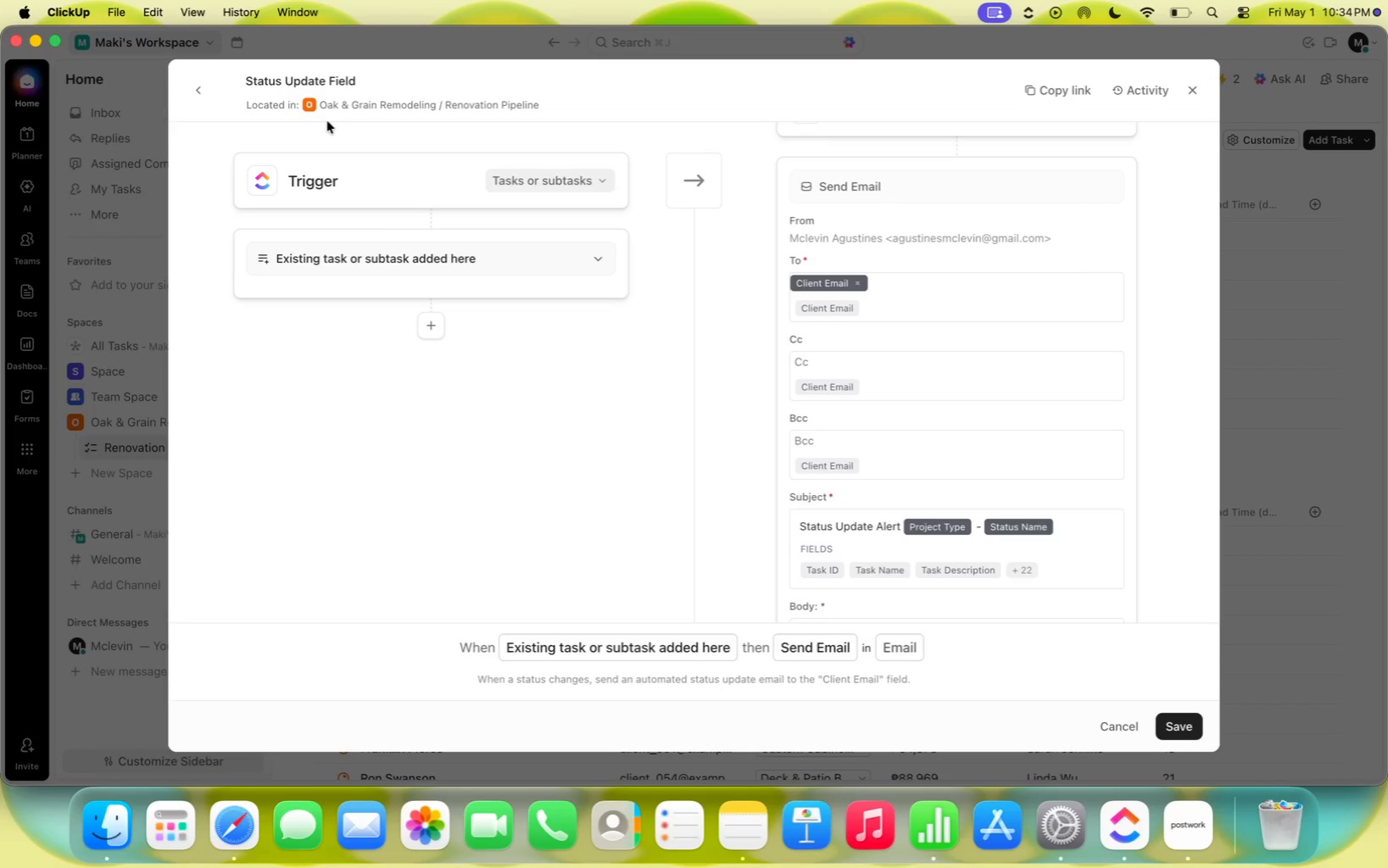 
key(Meta+Shift+4)
 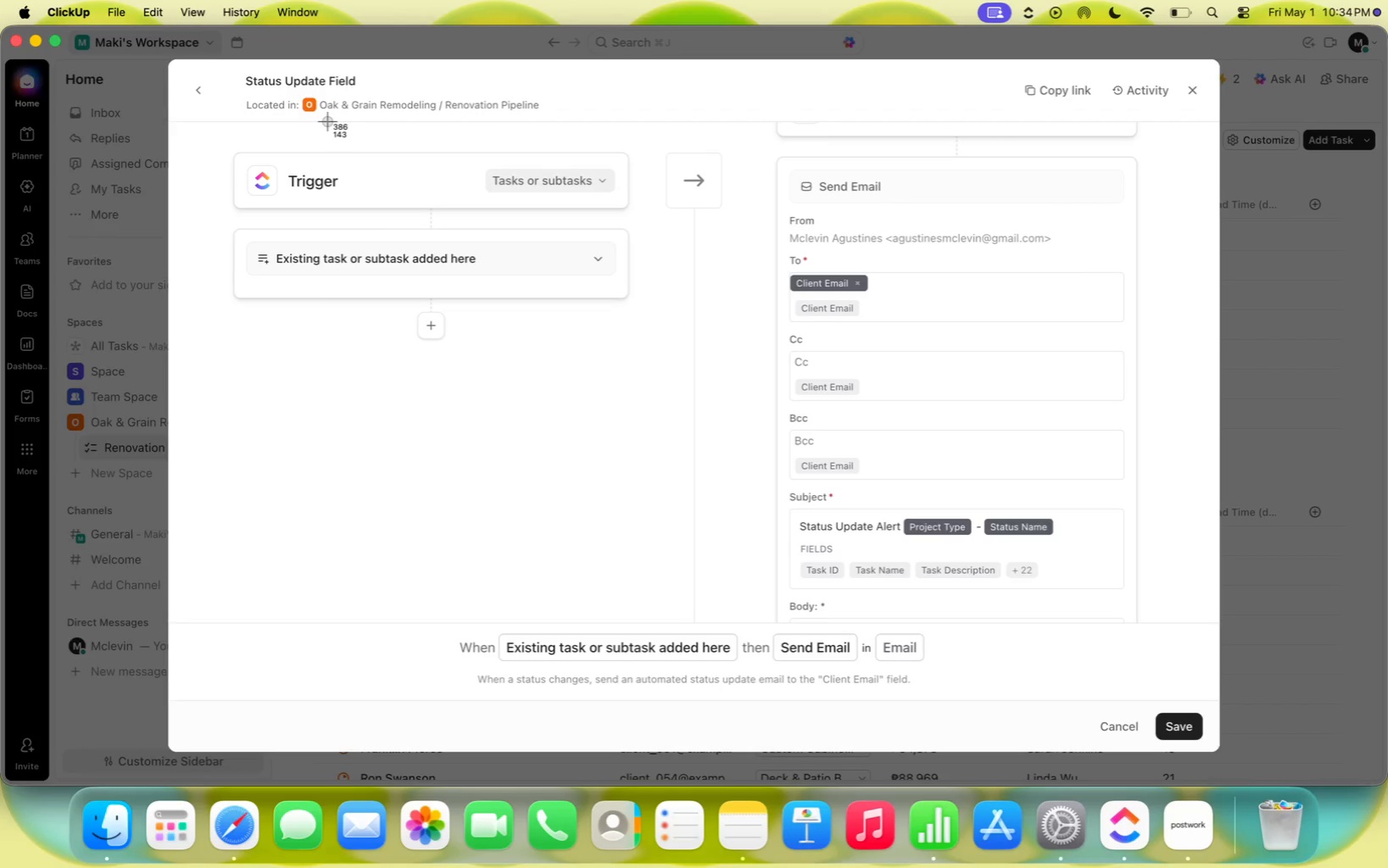 
left_click_drag(start_coordinate=[176, 64], to_coordinate=[1130, 644])
 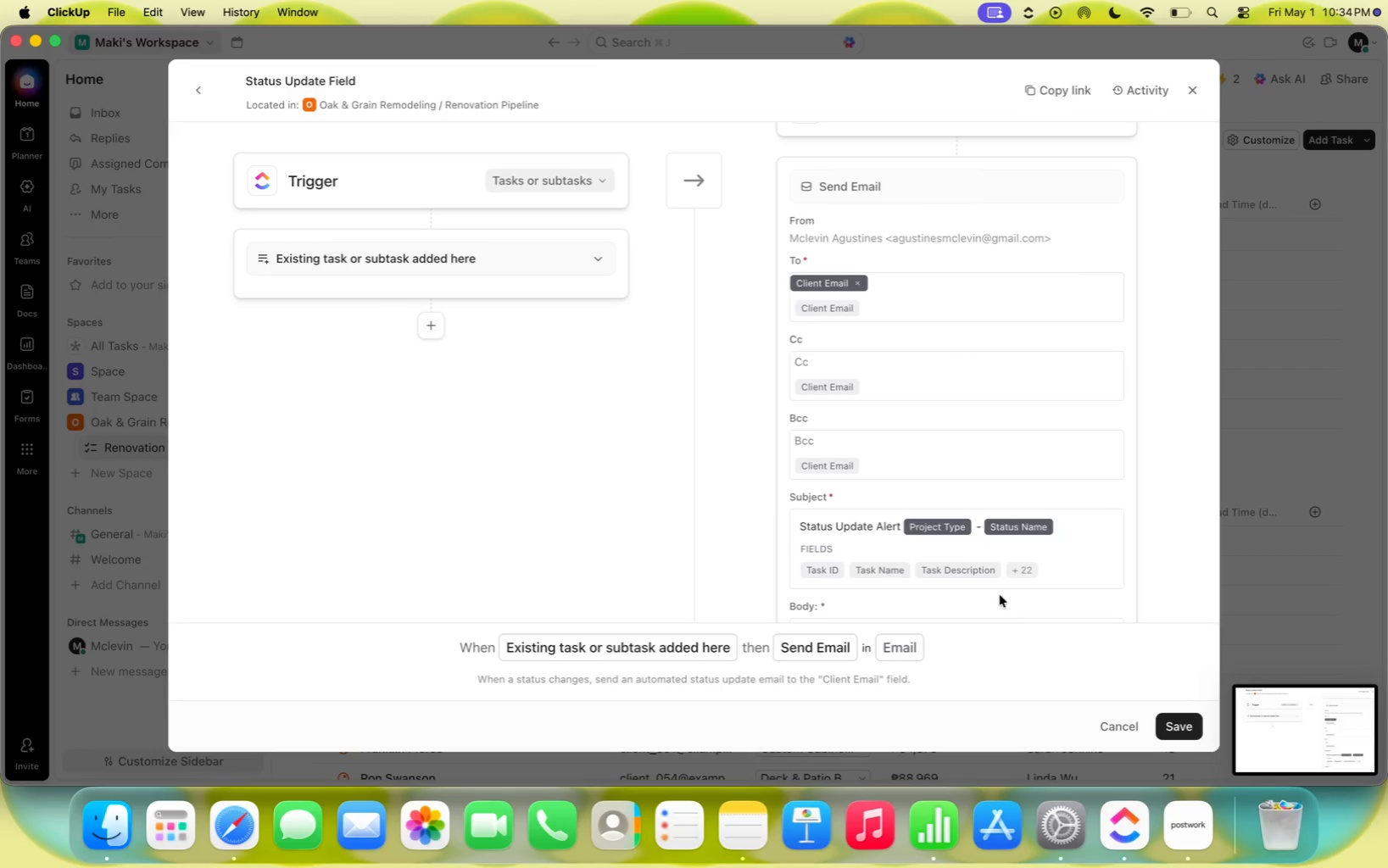 
left_click([1294, 753])
 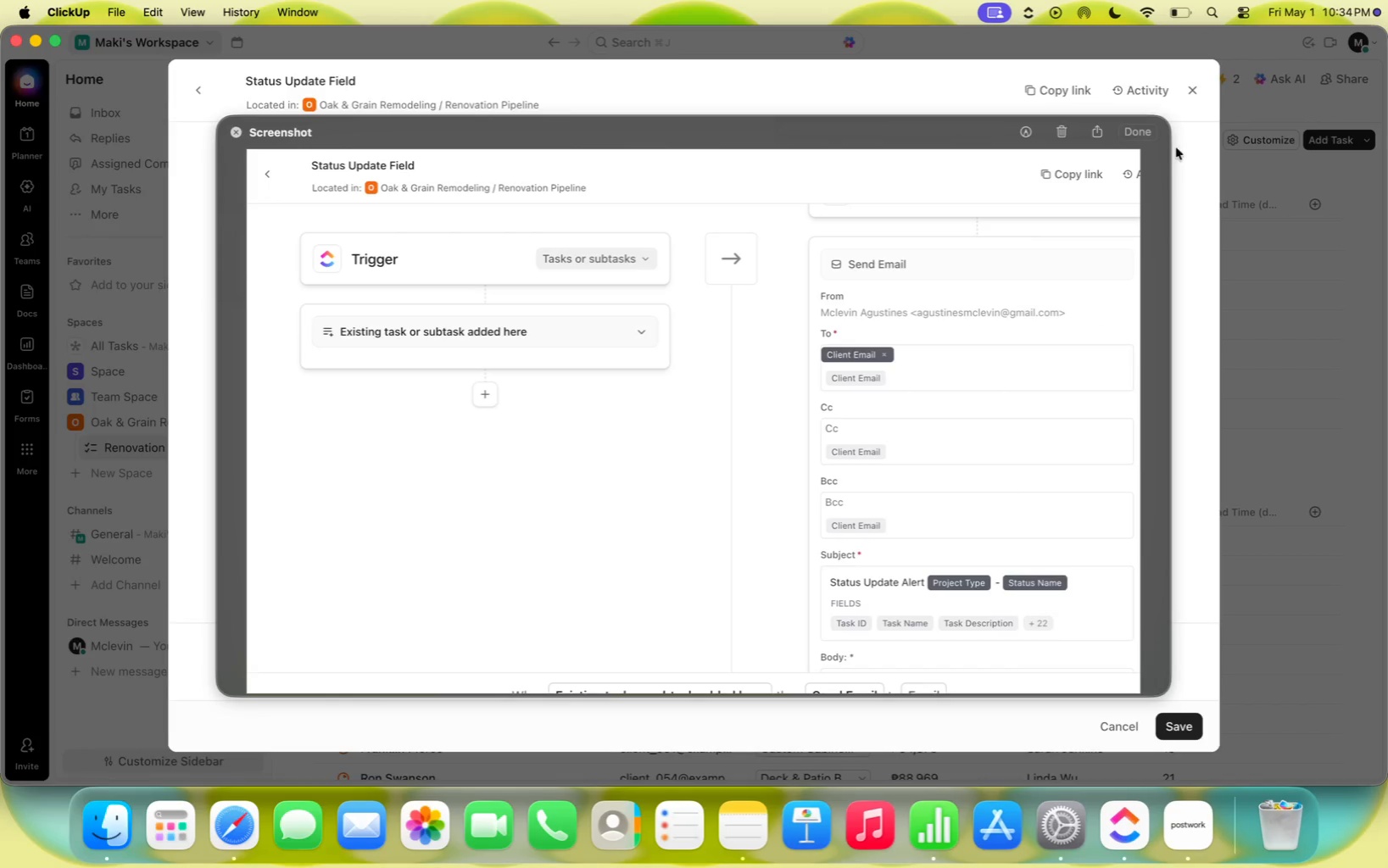 
left_click([1067, 134])
 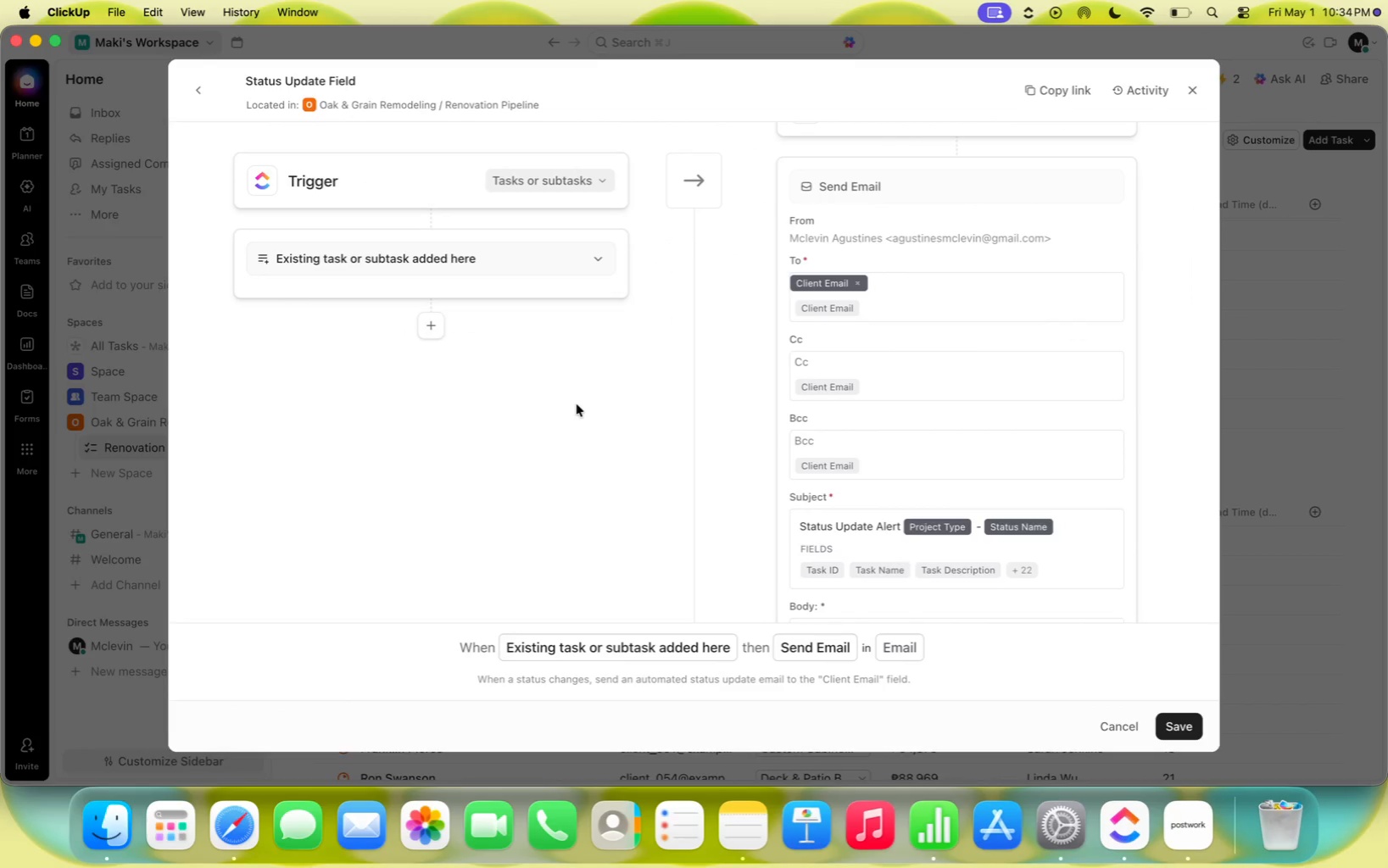 
wait(7.56)
 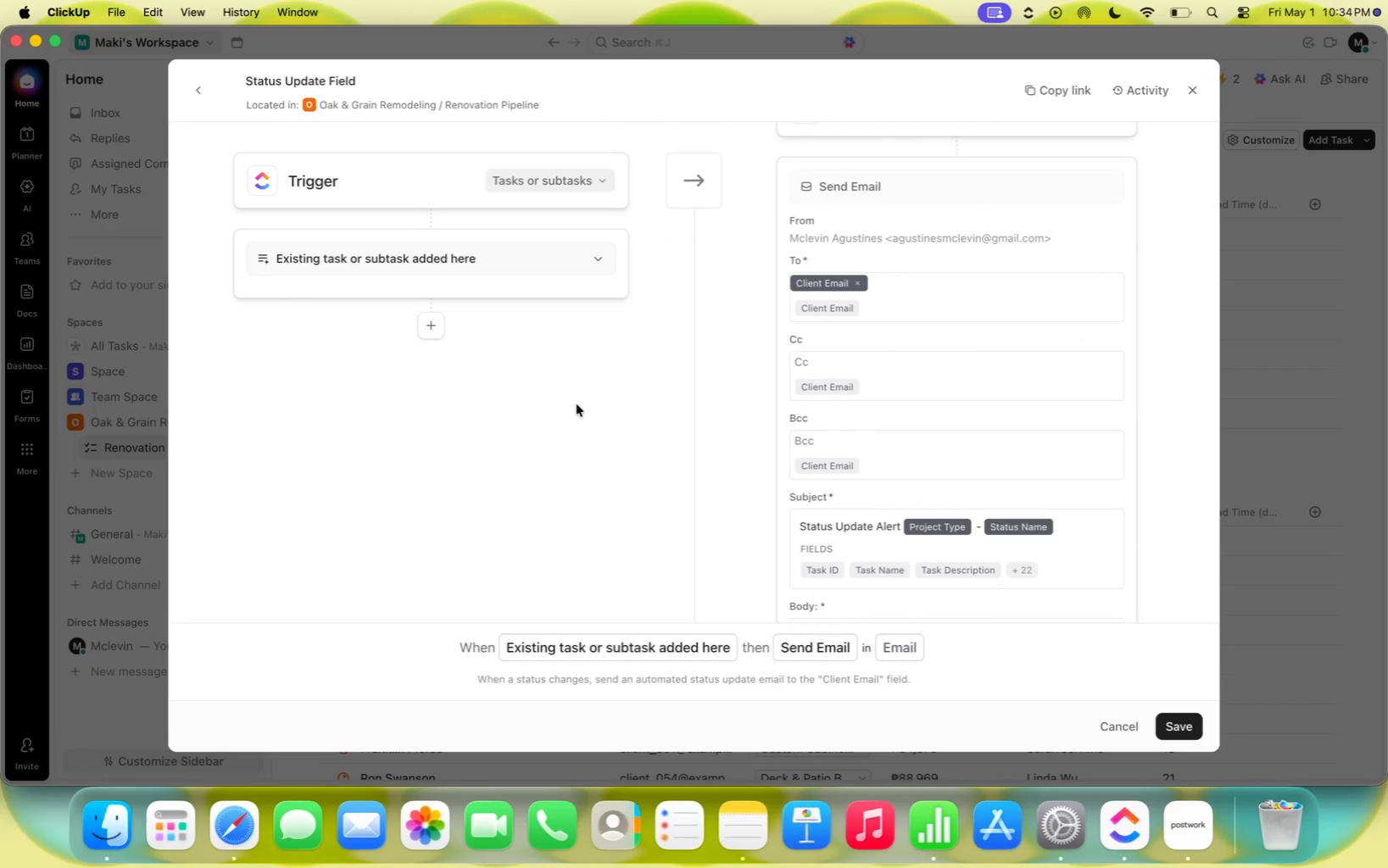 
key(Meta+Shift+3)
 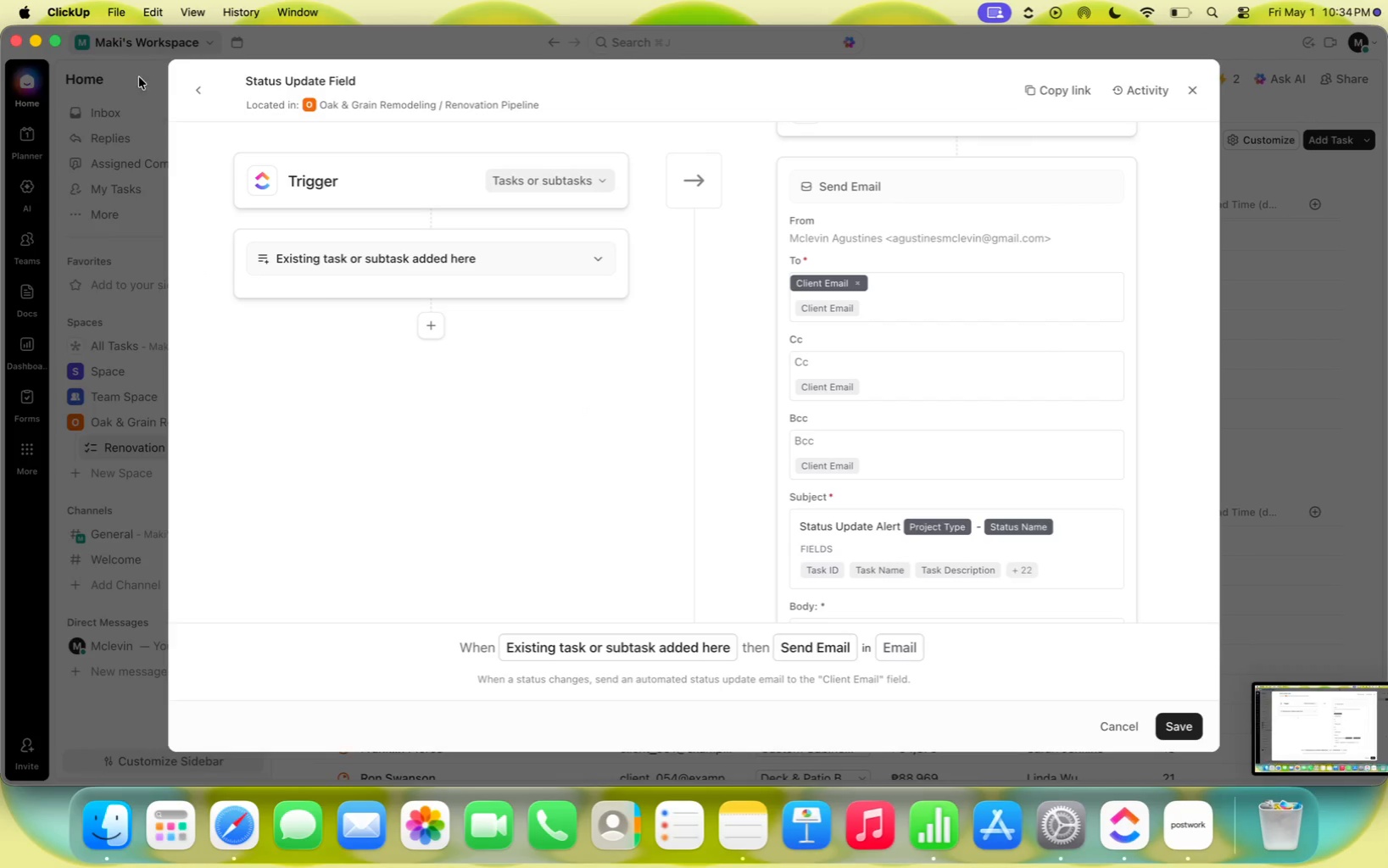 
wait(7.9)
 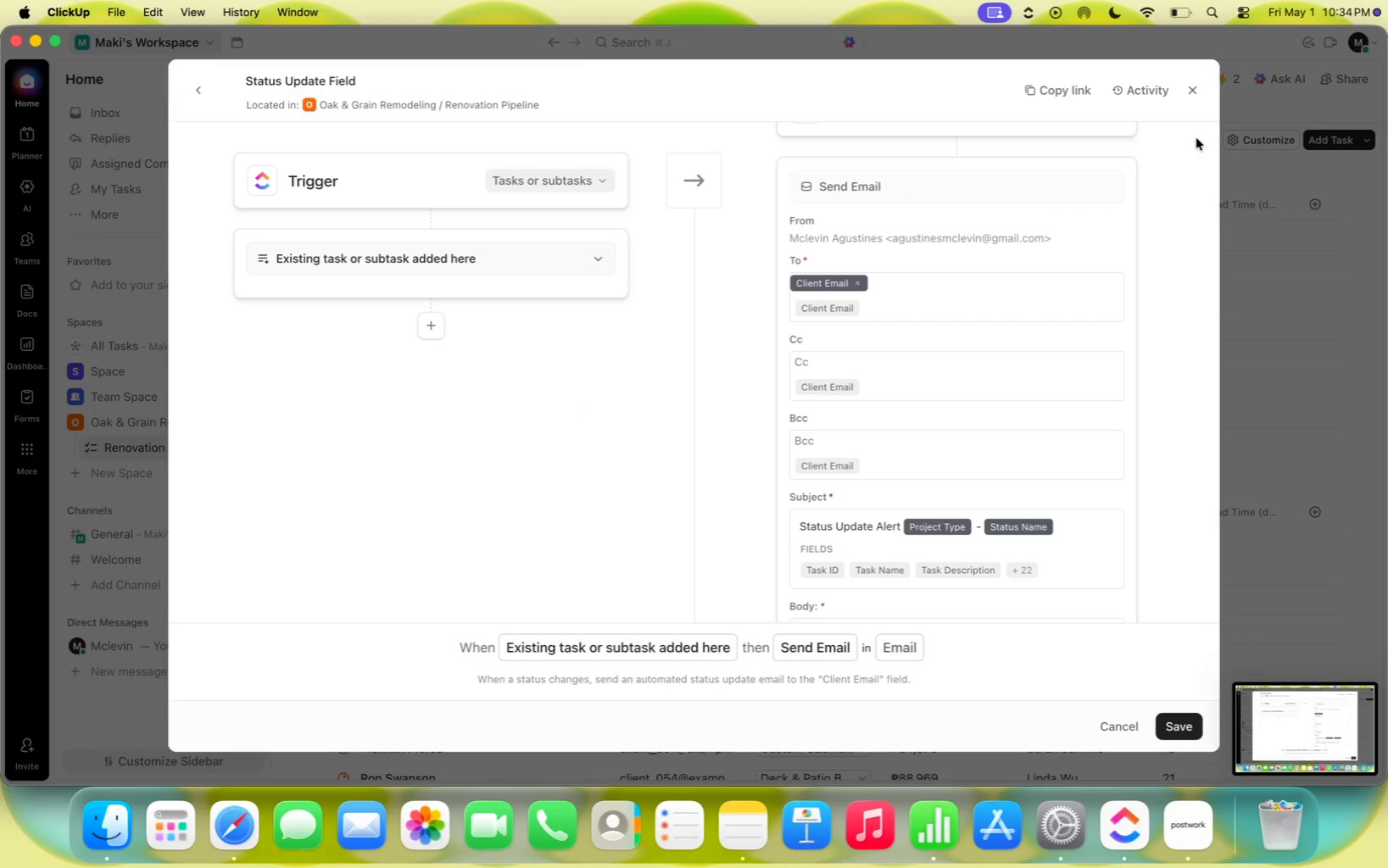 
left_click([889, 414])
 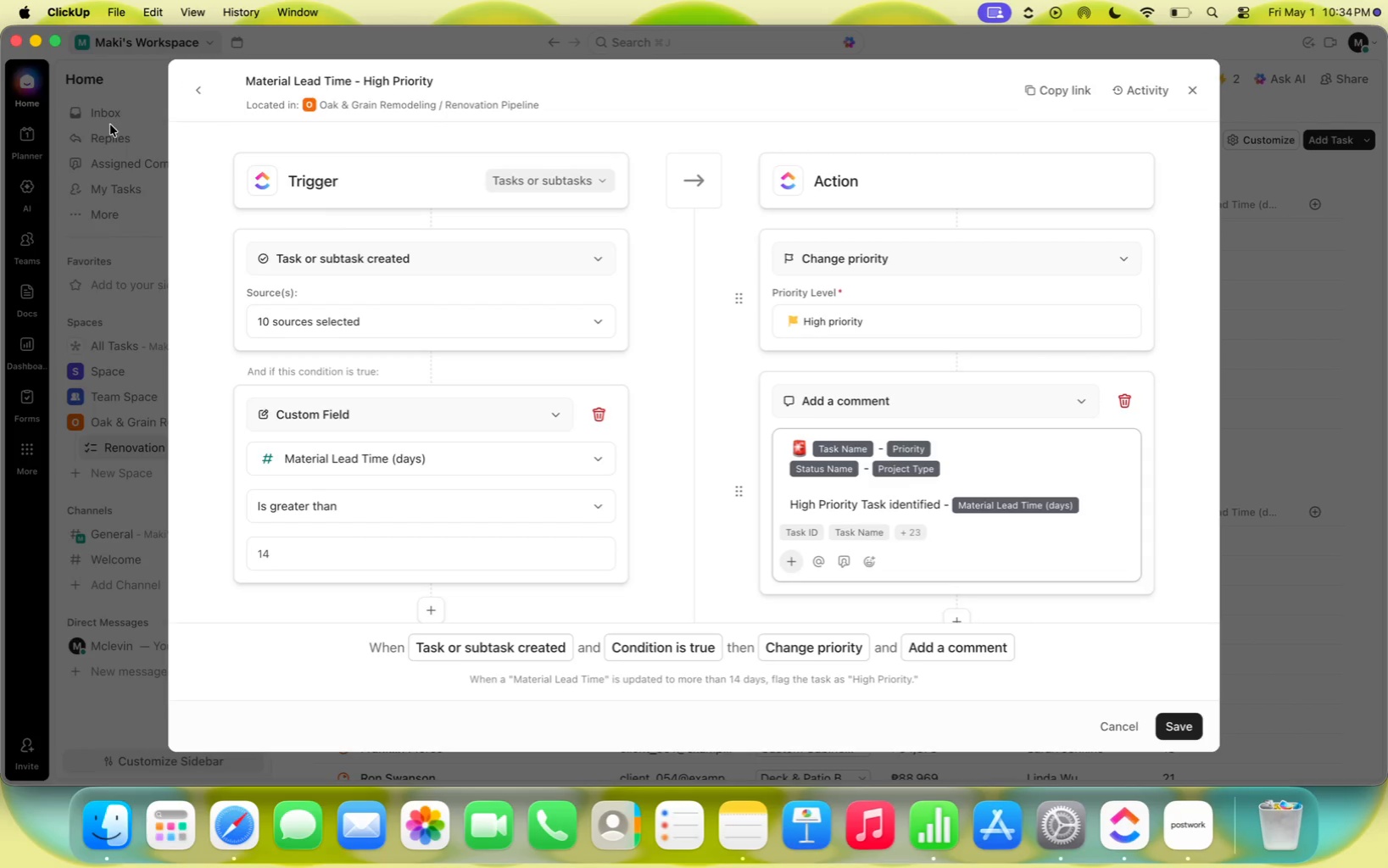 
left_click([198, 84])
 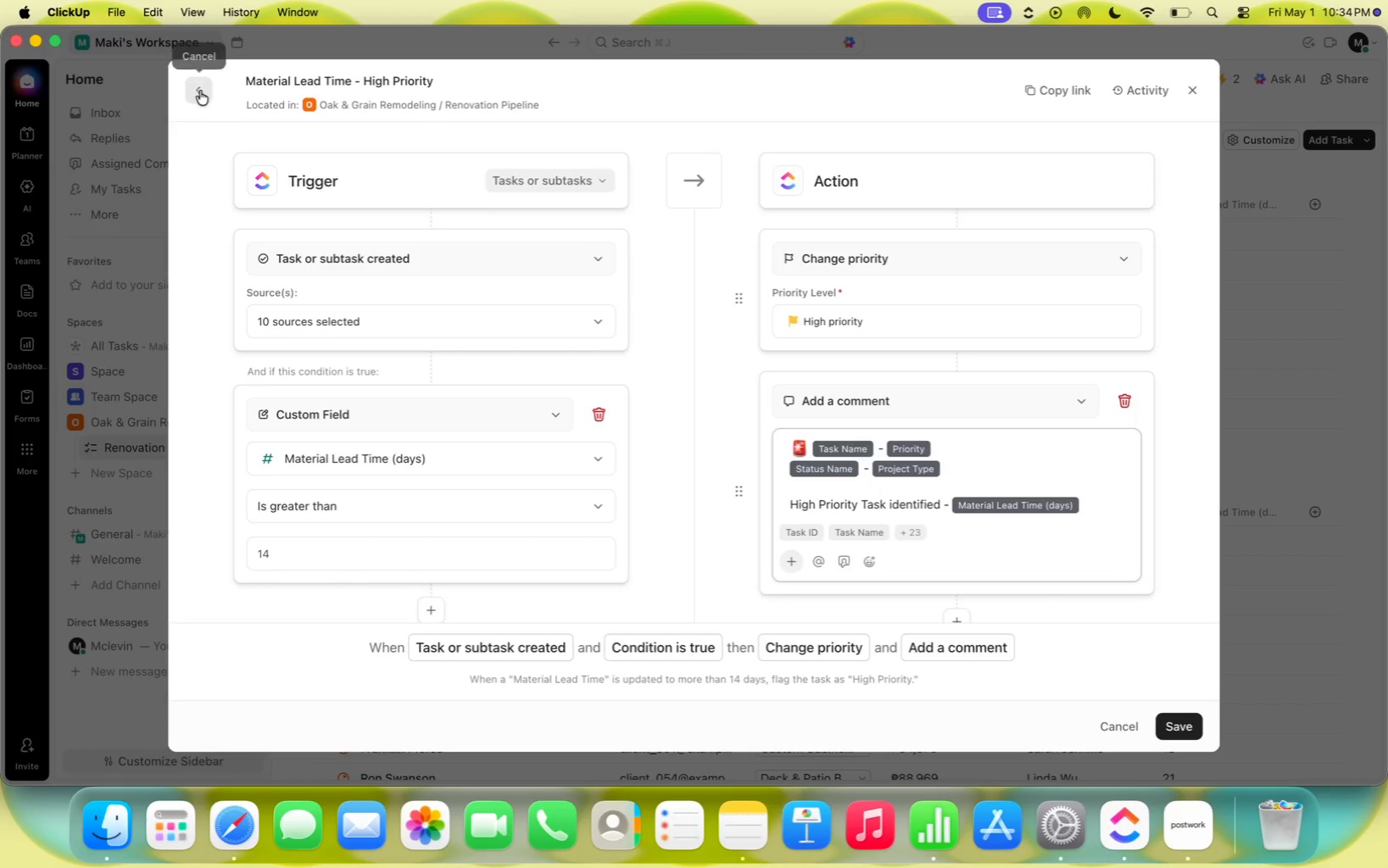 
left_click([874, 289])
 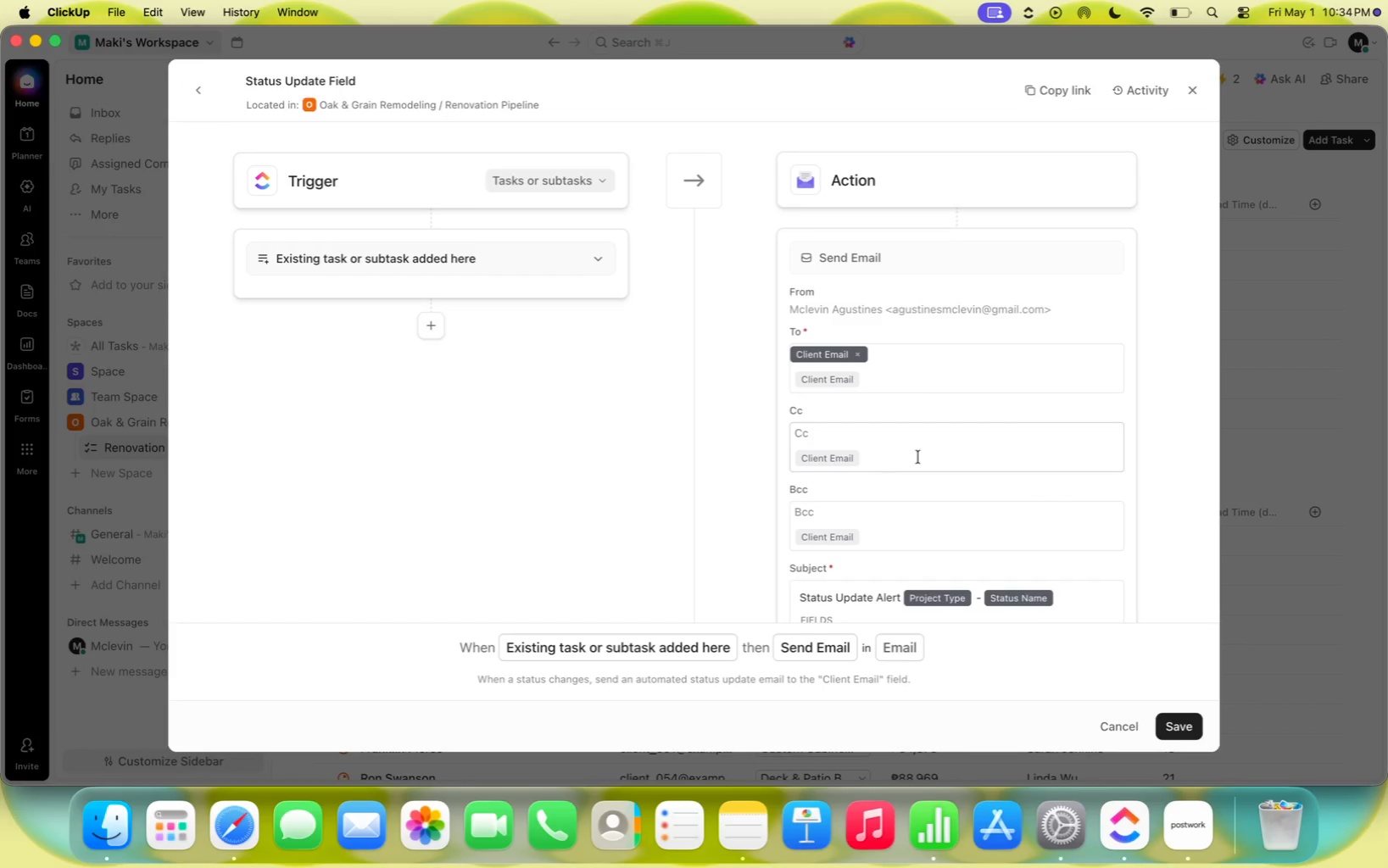 
scroll: coordinate [928, 455], scroll_direction: down, amount: 55.0
 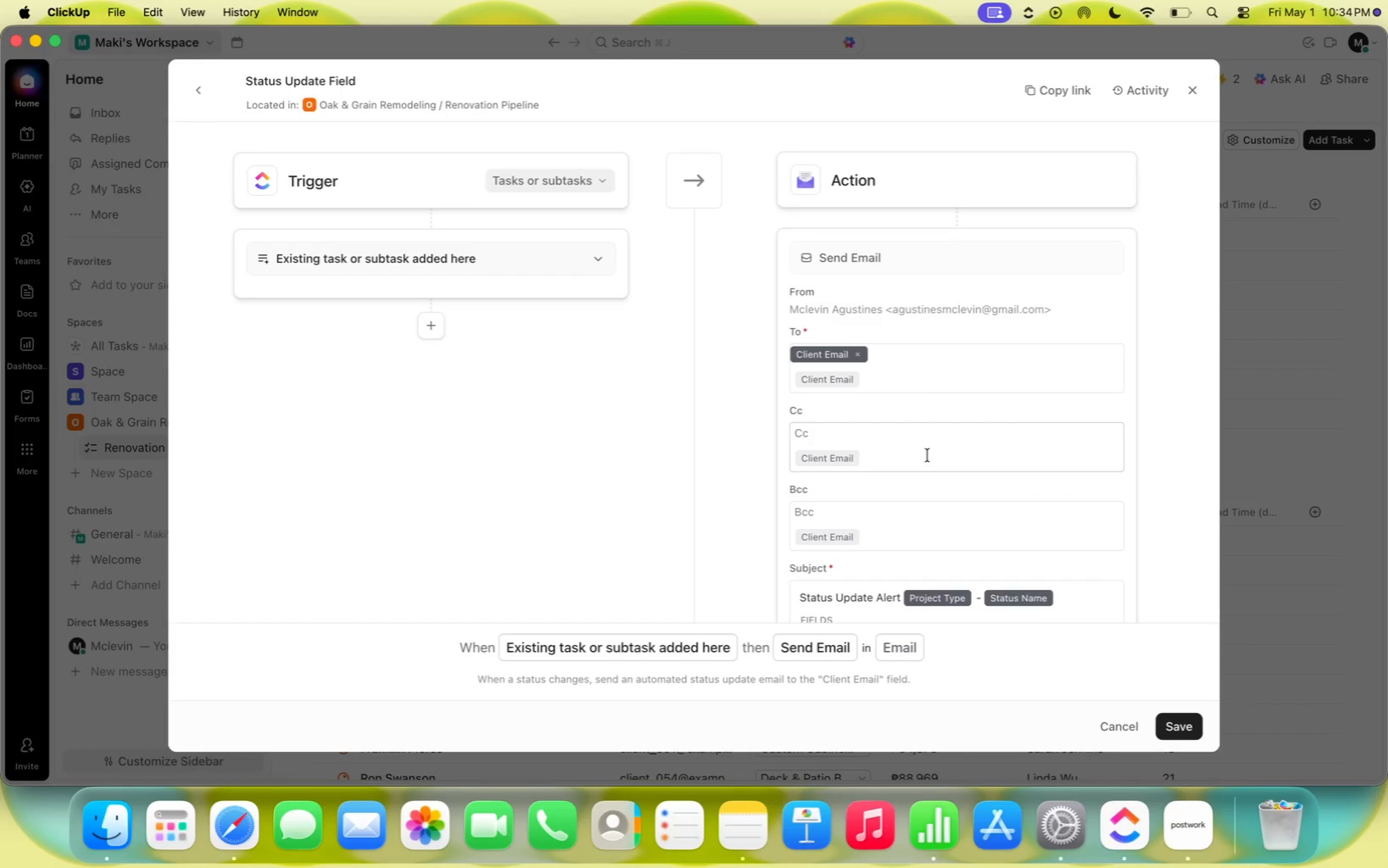 
scroll: coordinate [1011, 411], scroll_direction: up, amount: 11.0
 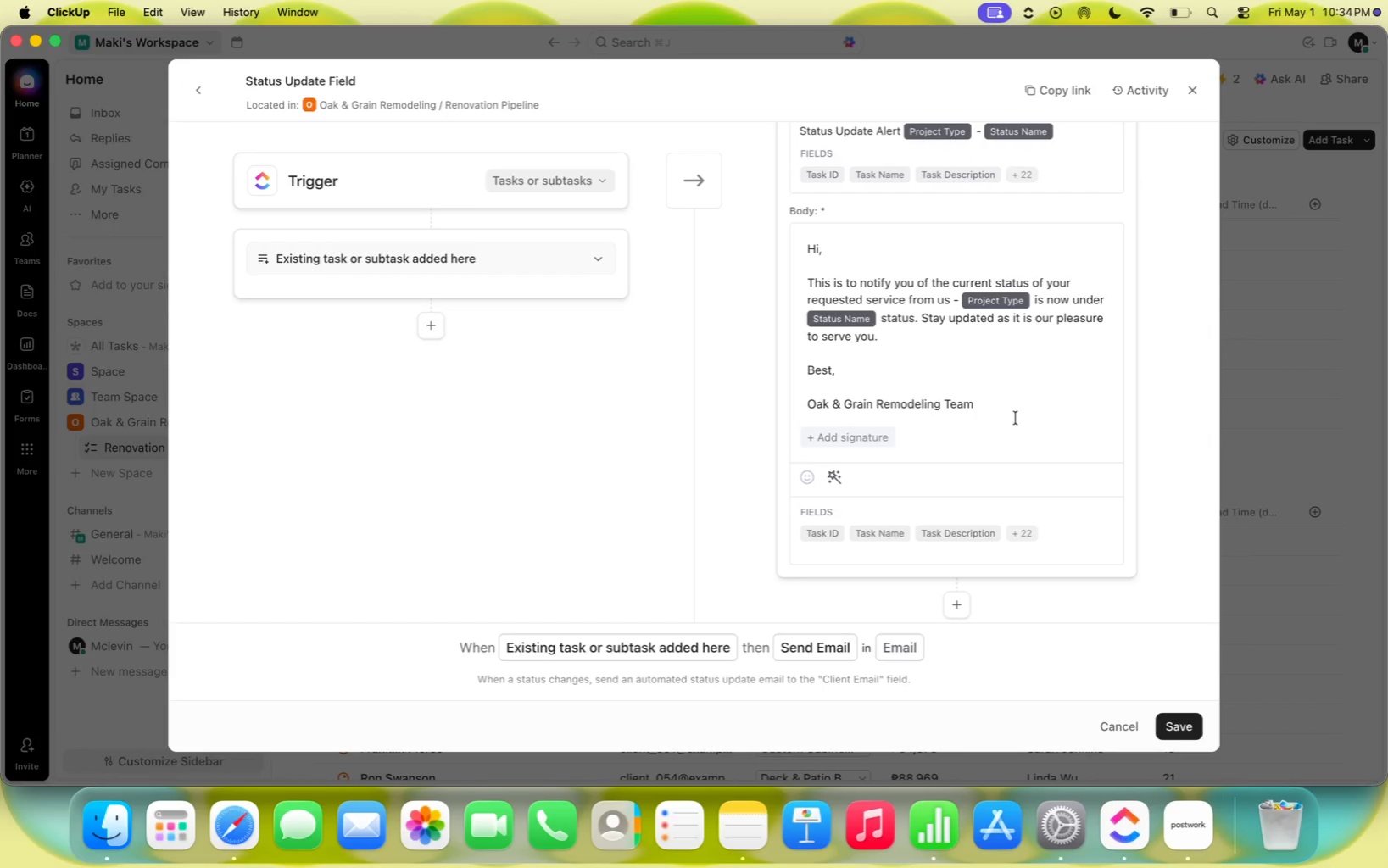 
scroll: coordinate [1012, 411], scroll_direction: down, amount: 2.0
 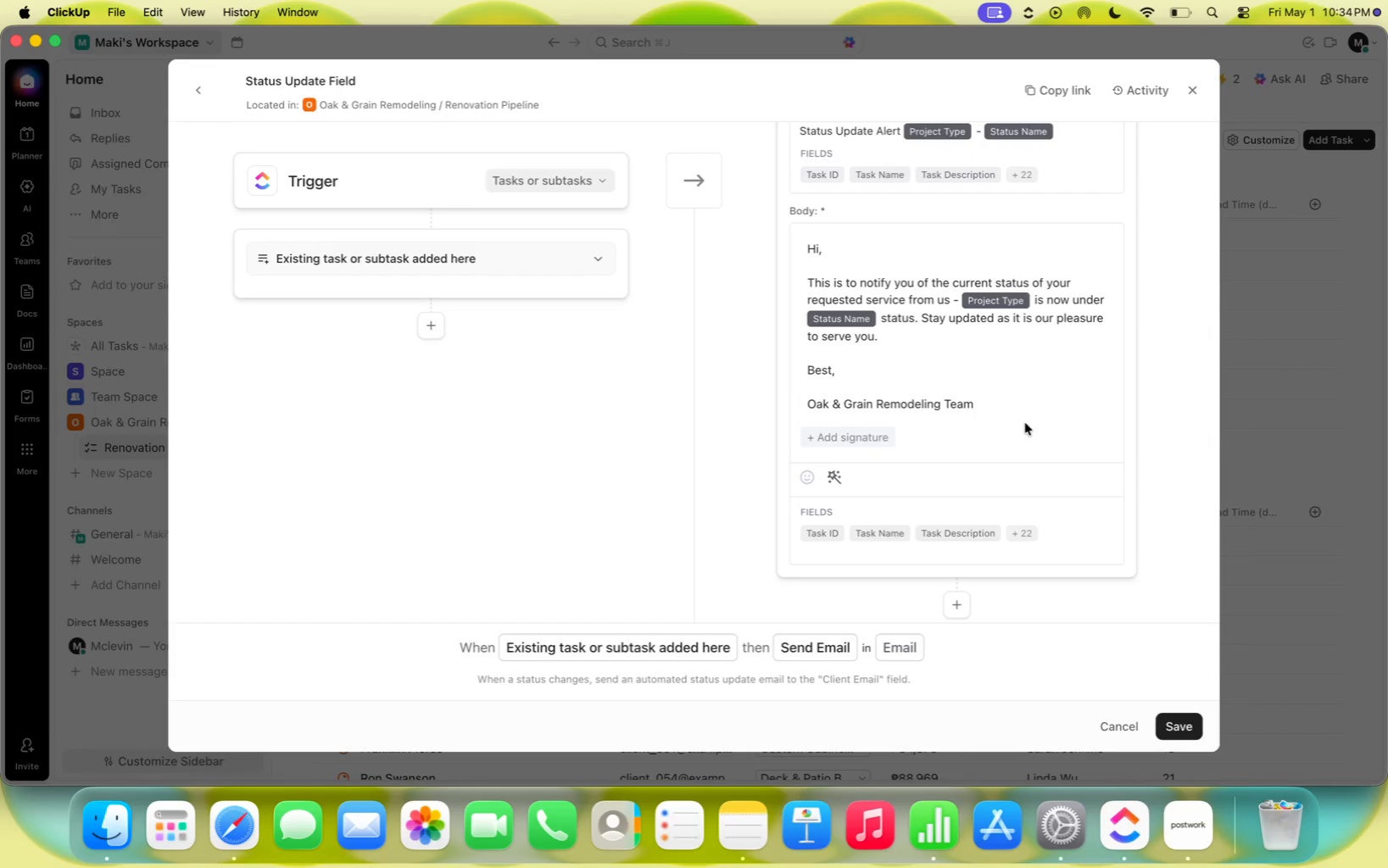 
scroll: coordinate [1012, 411], scroll_direction: up, amount: 1.0
 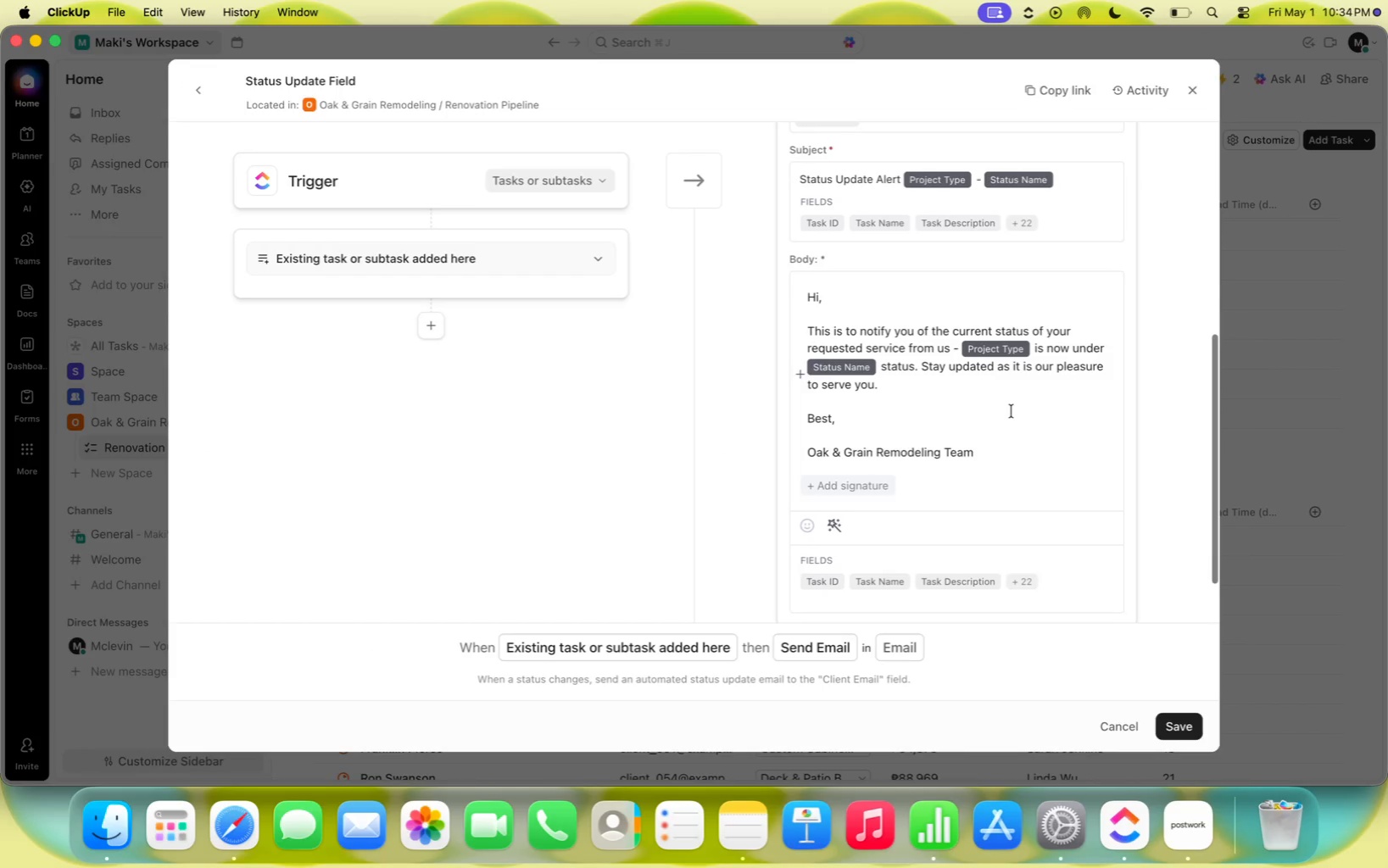 
key(Meta+Shift+3)
 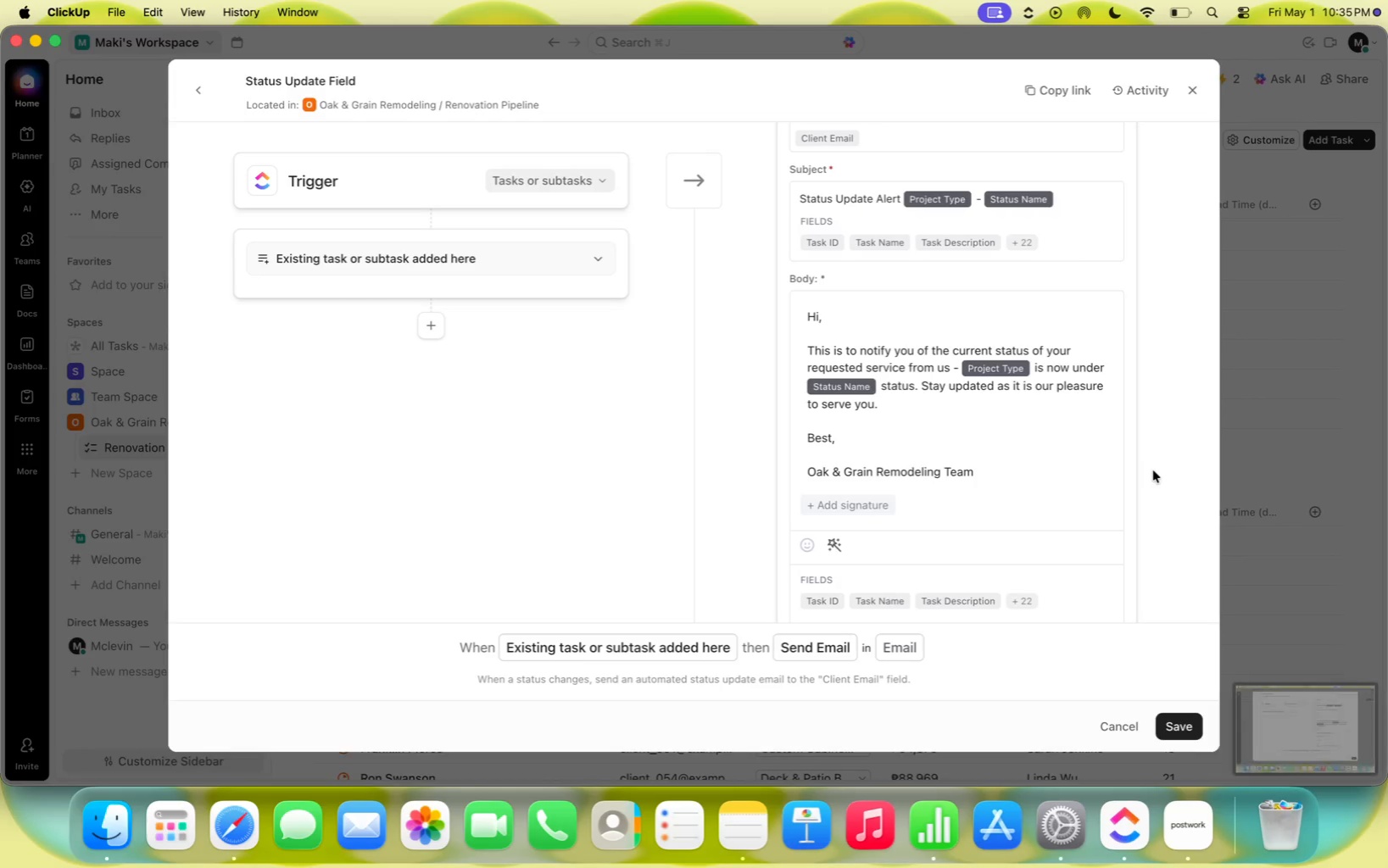 
key(Shift+ShiftLeft)
 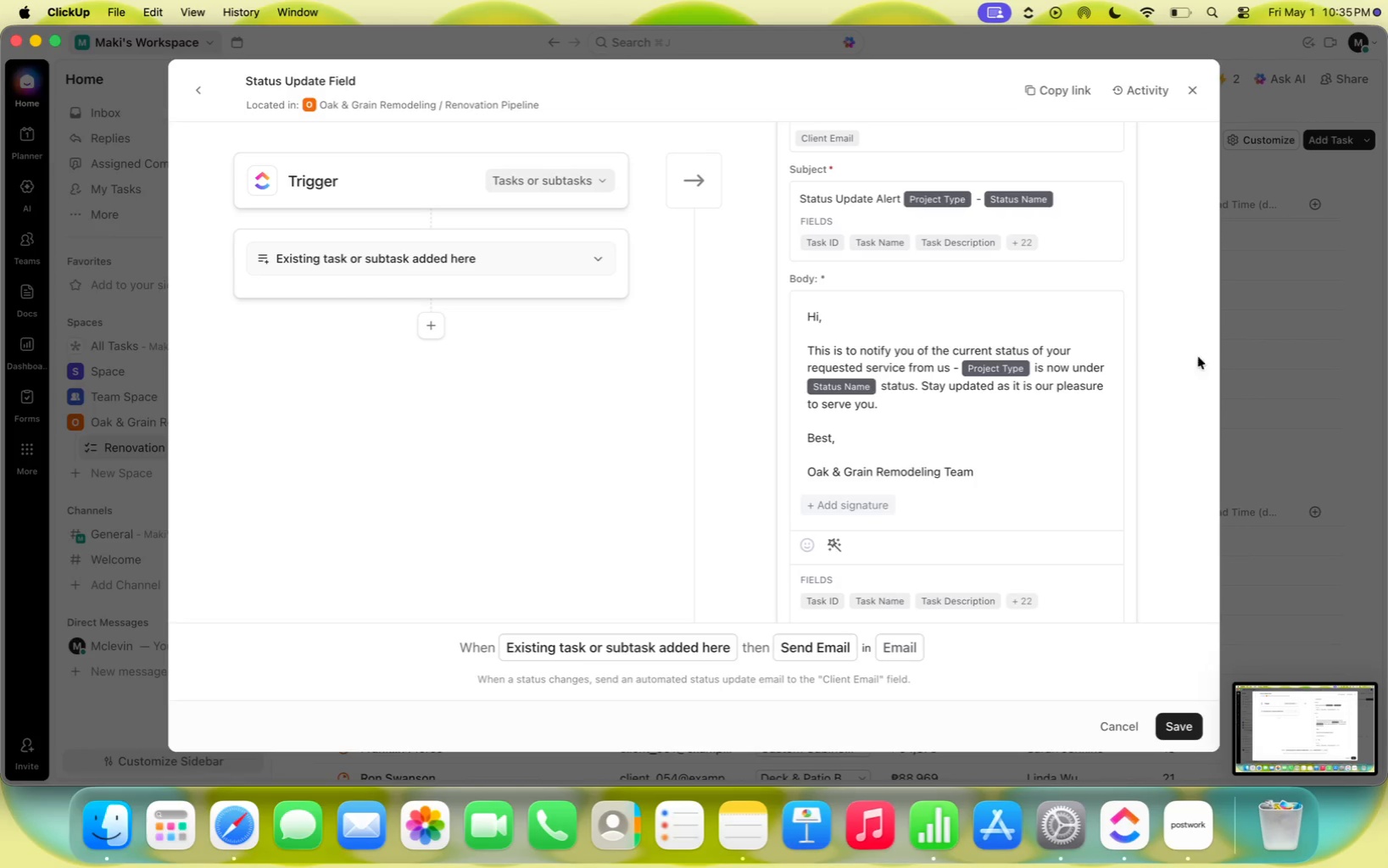 
hold_key(key=ShiftLeft, duration=0.59)
 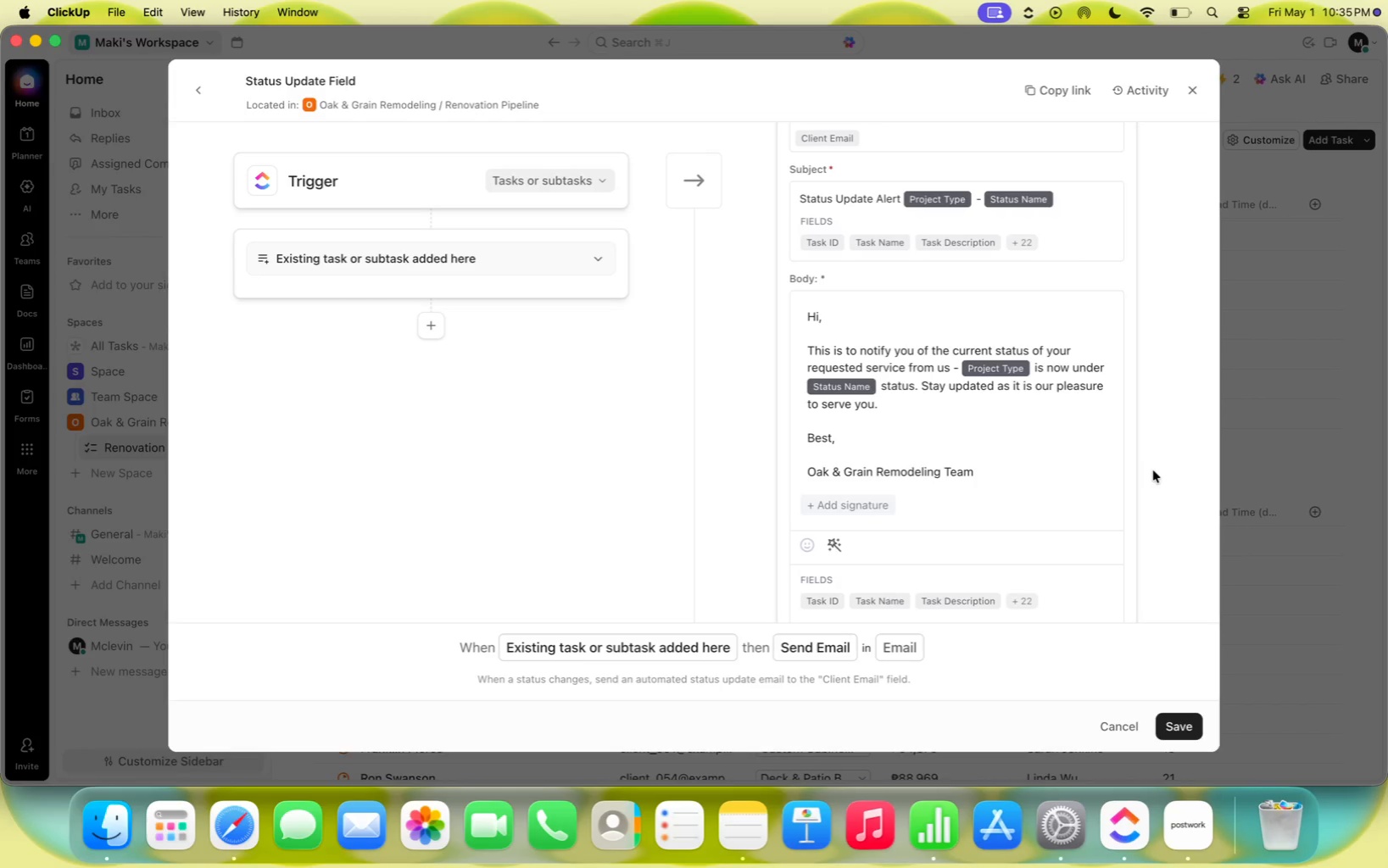 
key(Shift+ShiftLeft)
 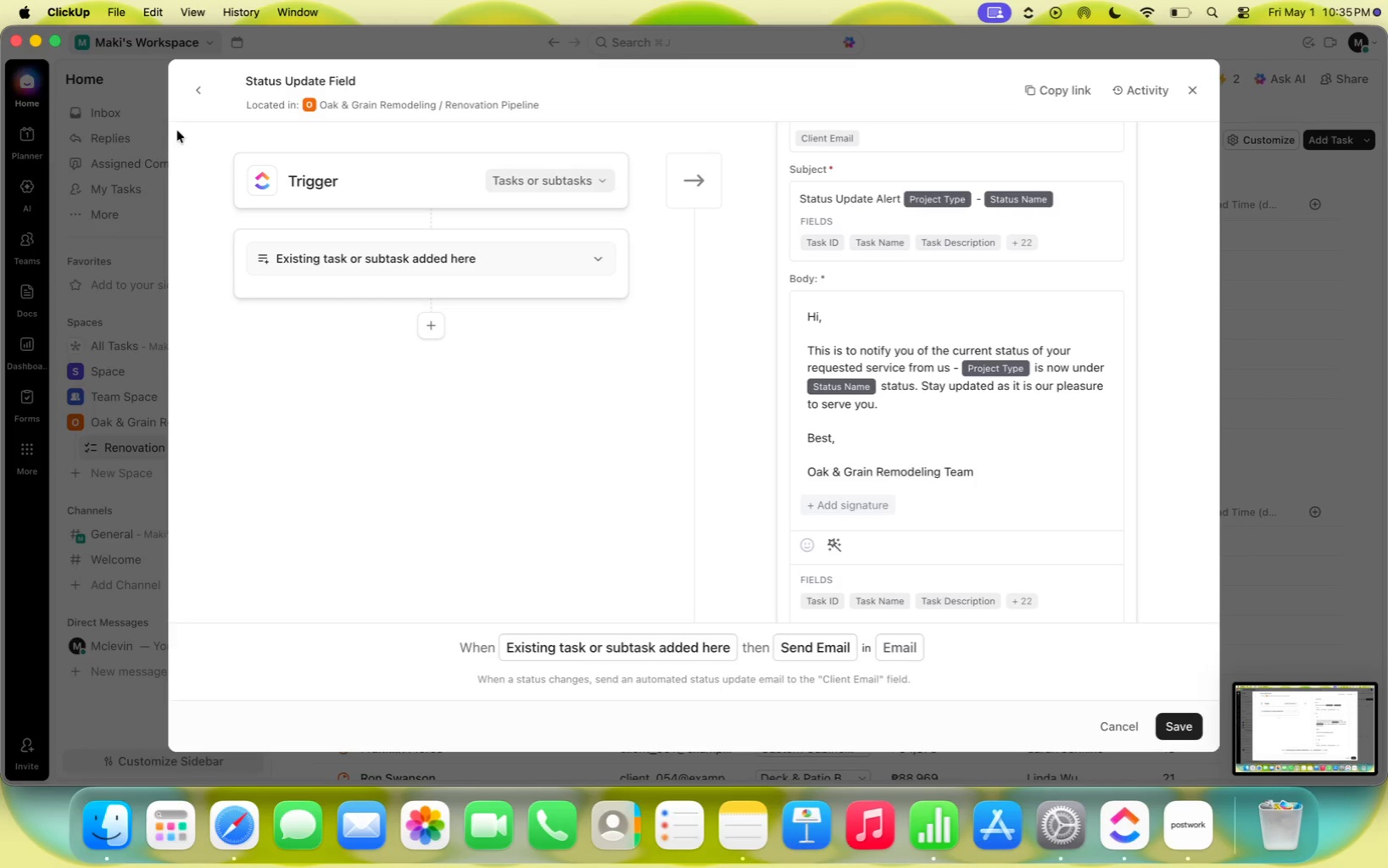 
left_click([202, 95])
 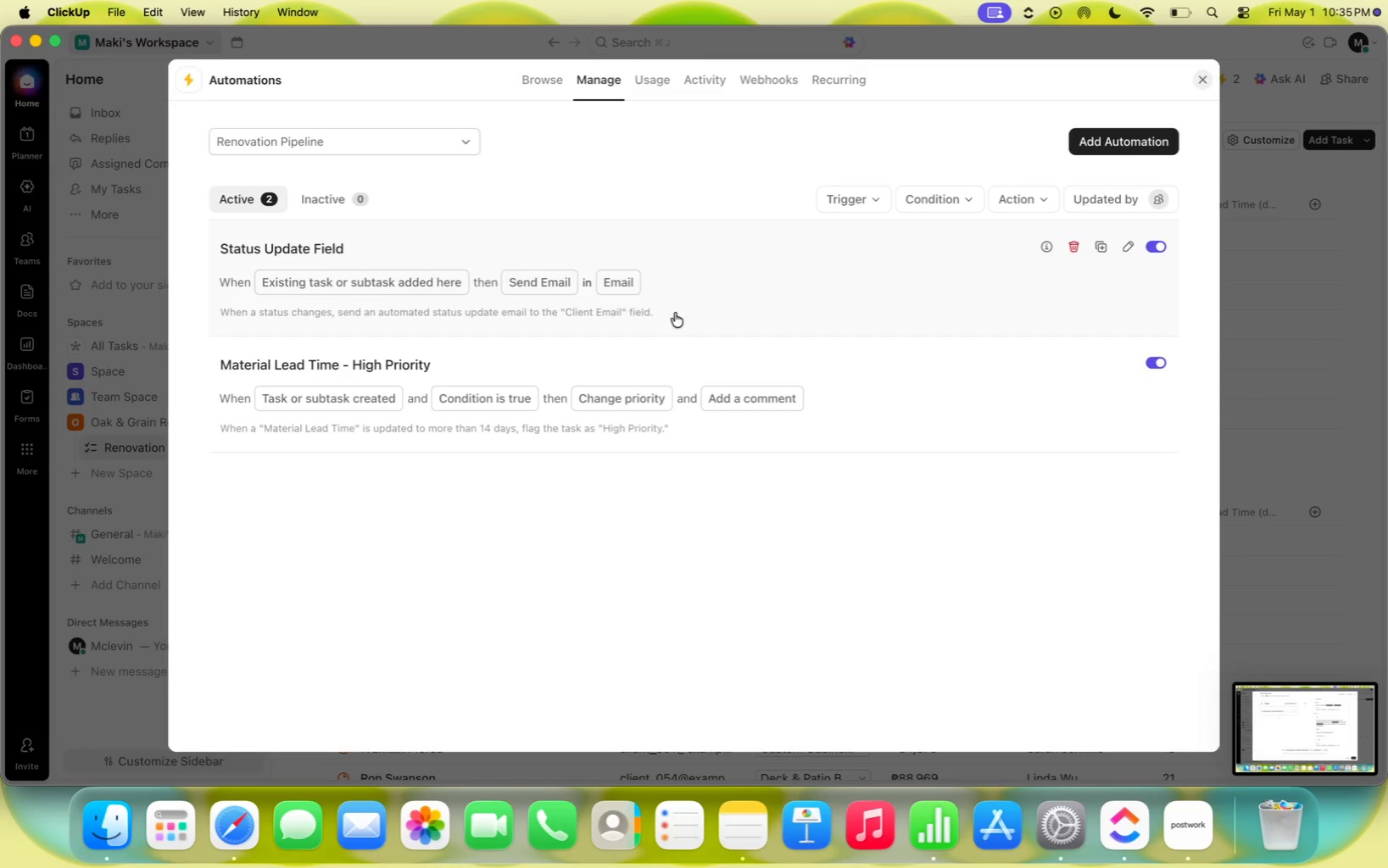 
left_click([904, 398])
 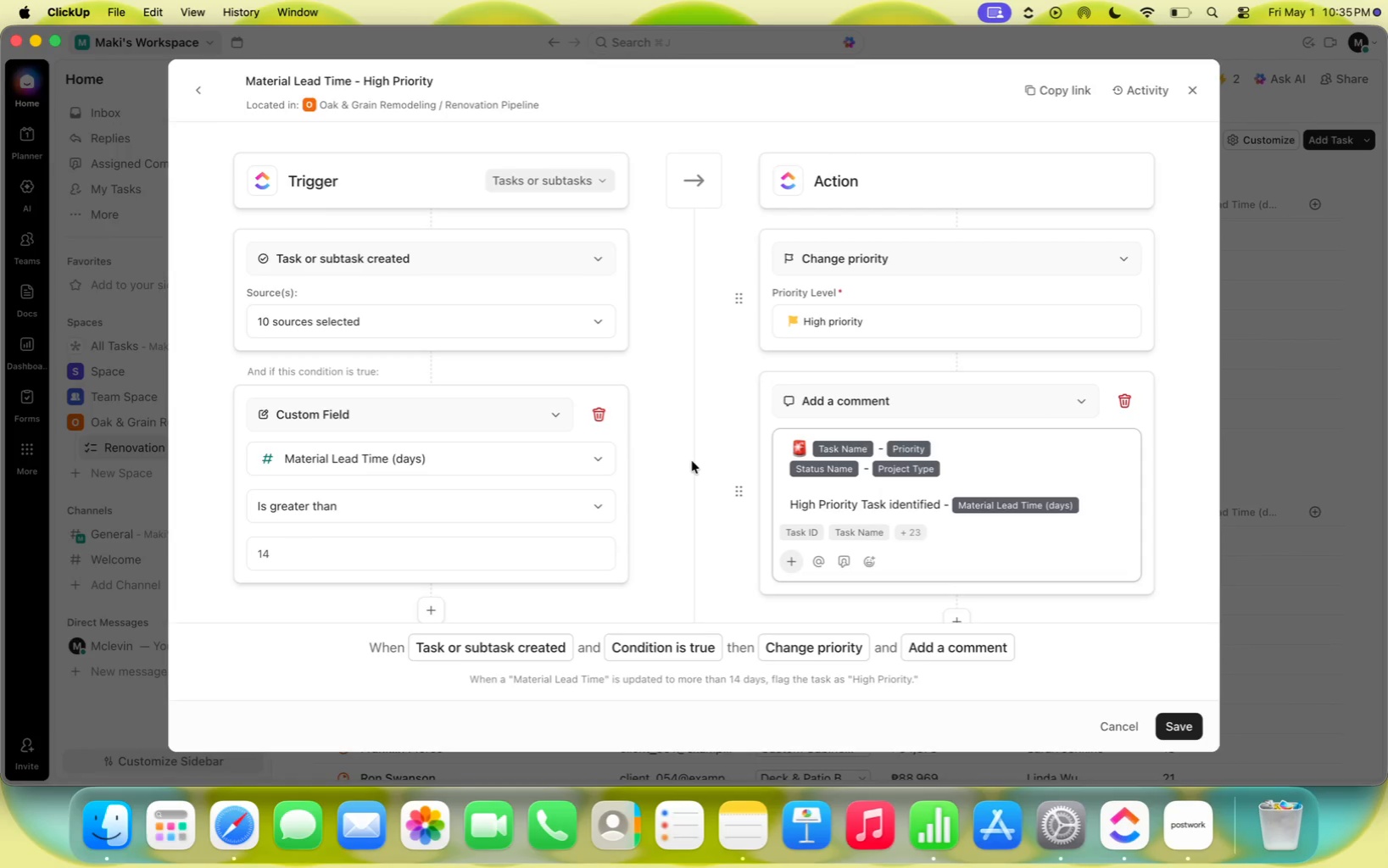 
key(Meta+Shift+3)
 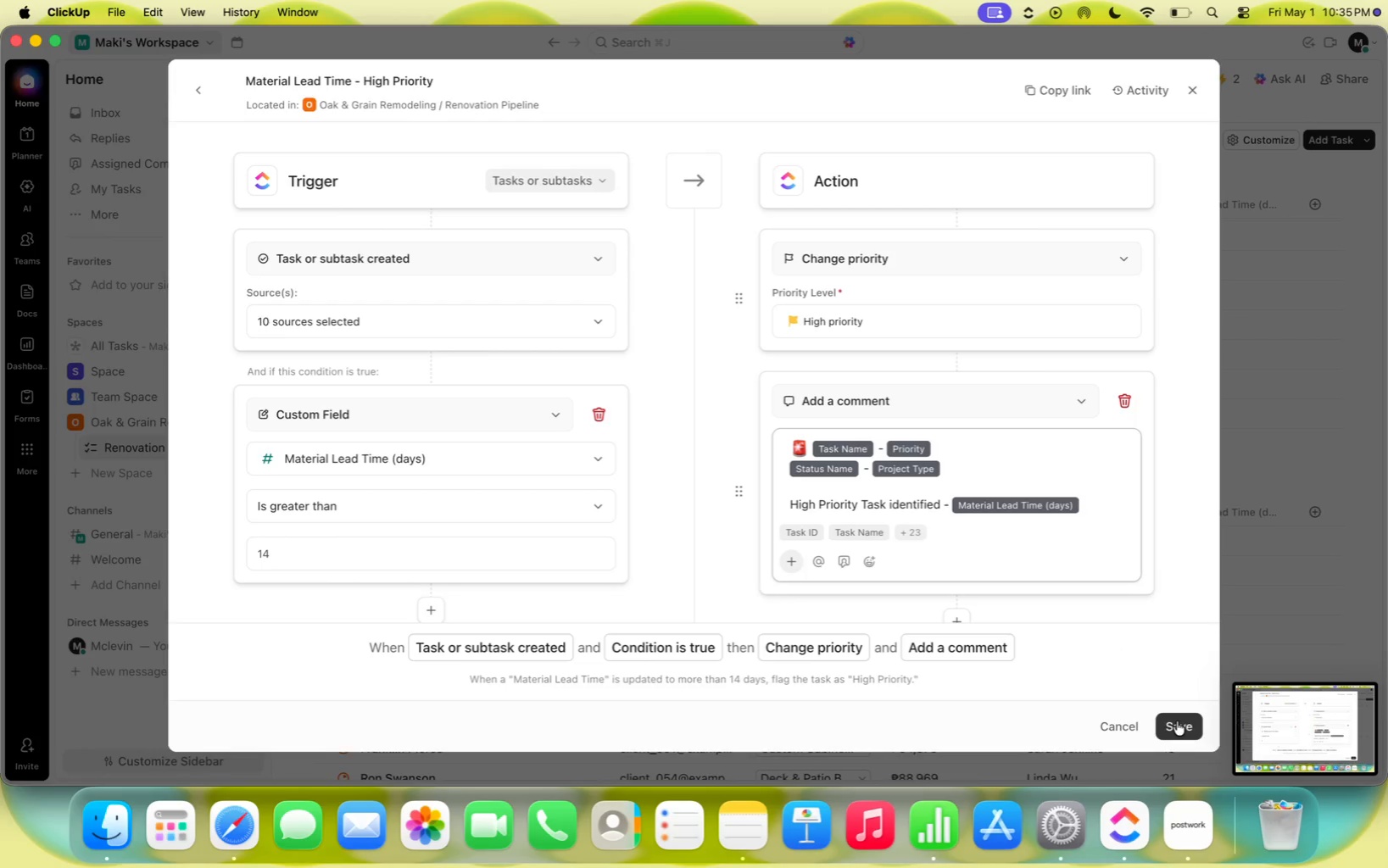 
wait(5.72)
 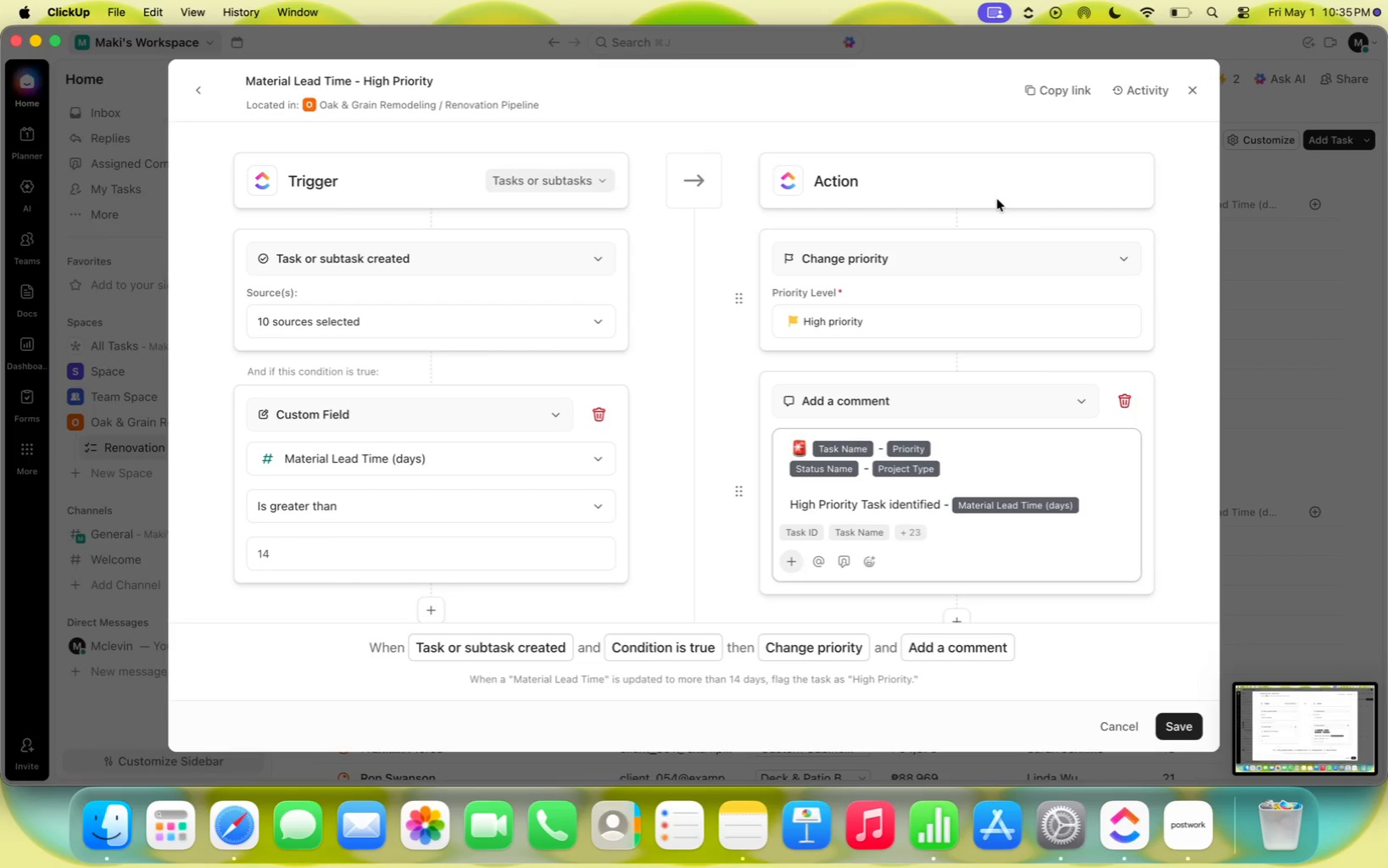 
left_click([1180, 726])
 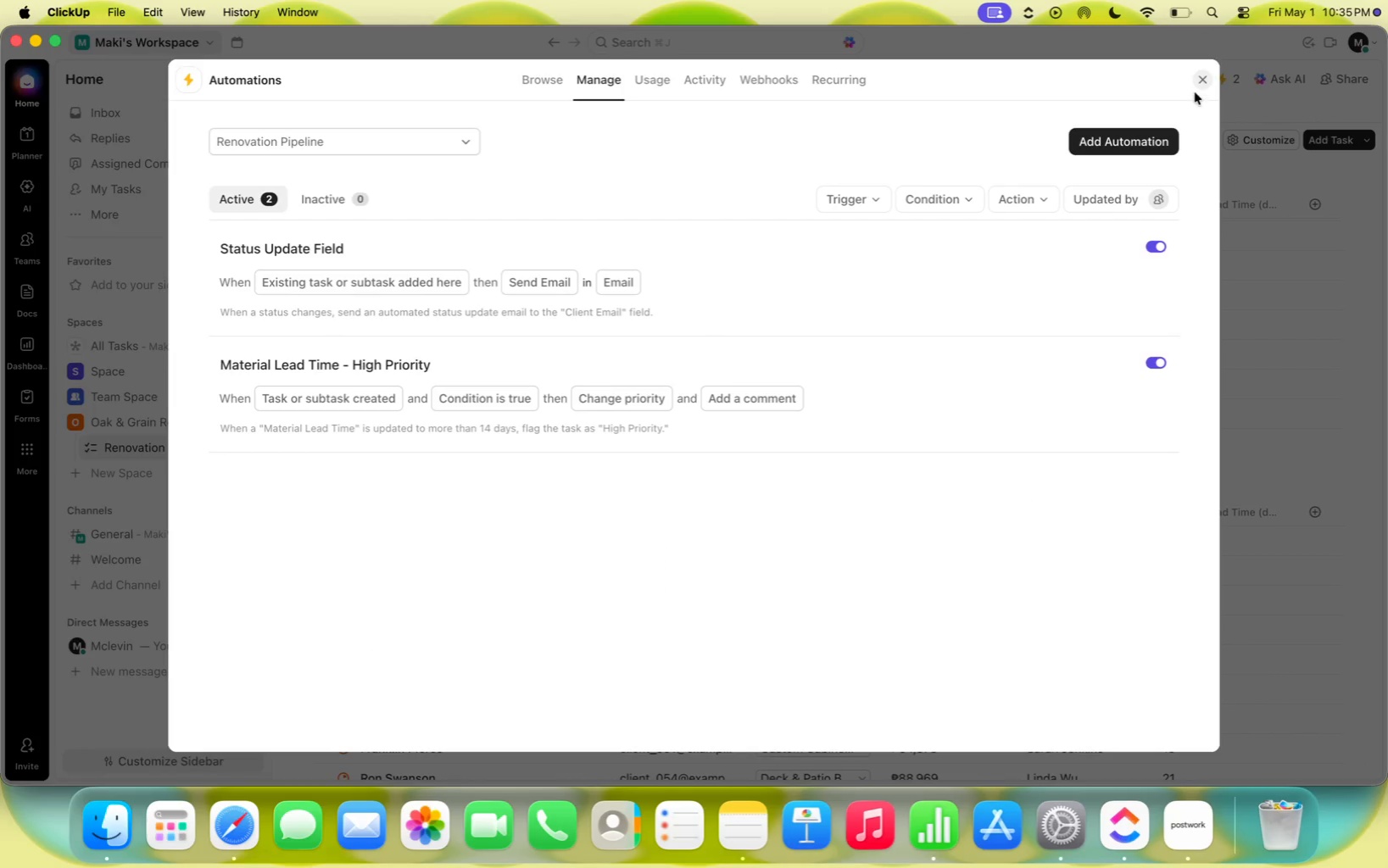 
left_click([1197, 83])
 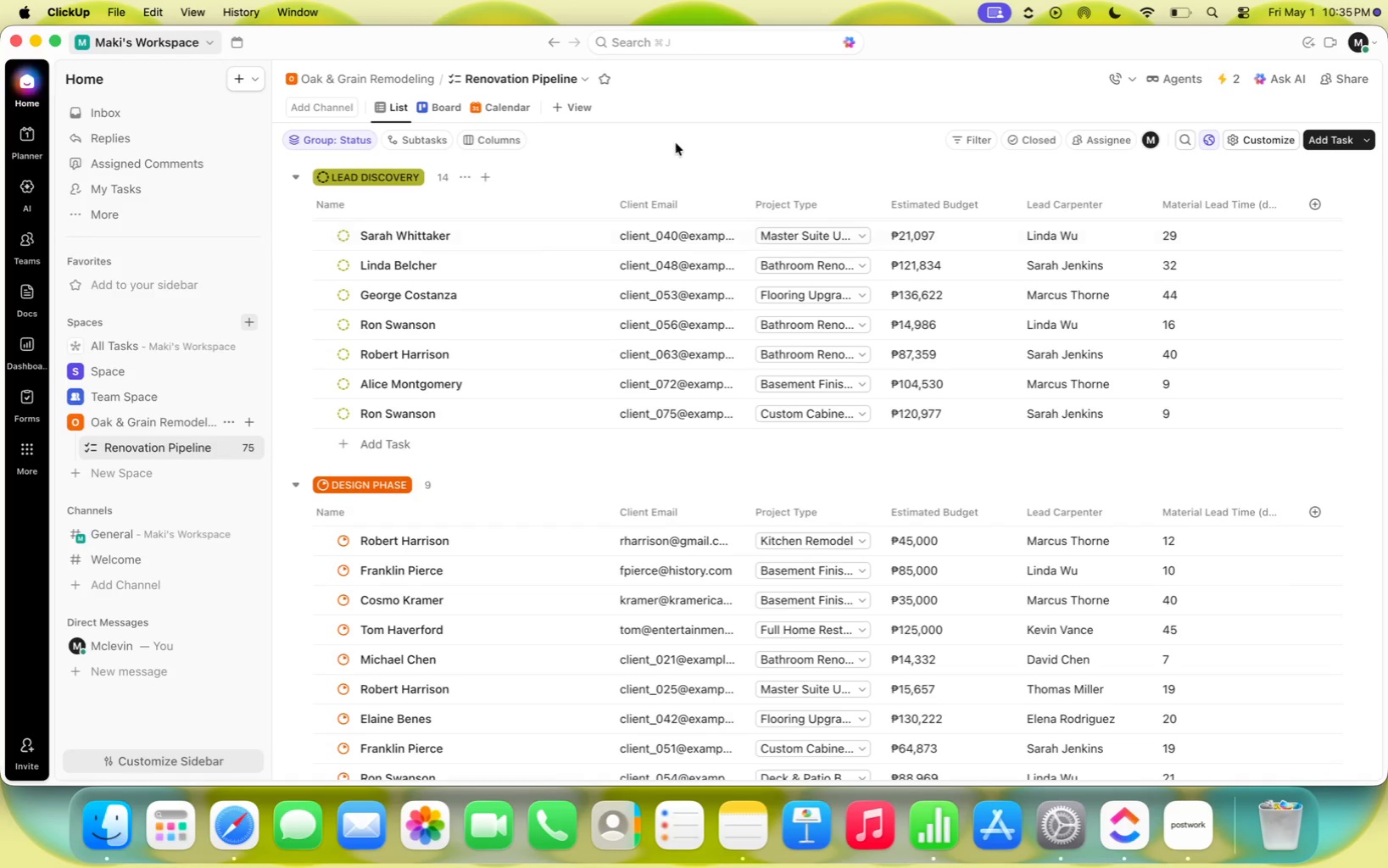 
wait(8.7)
 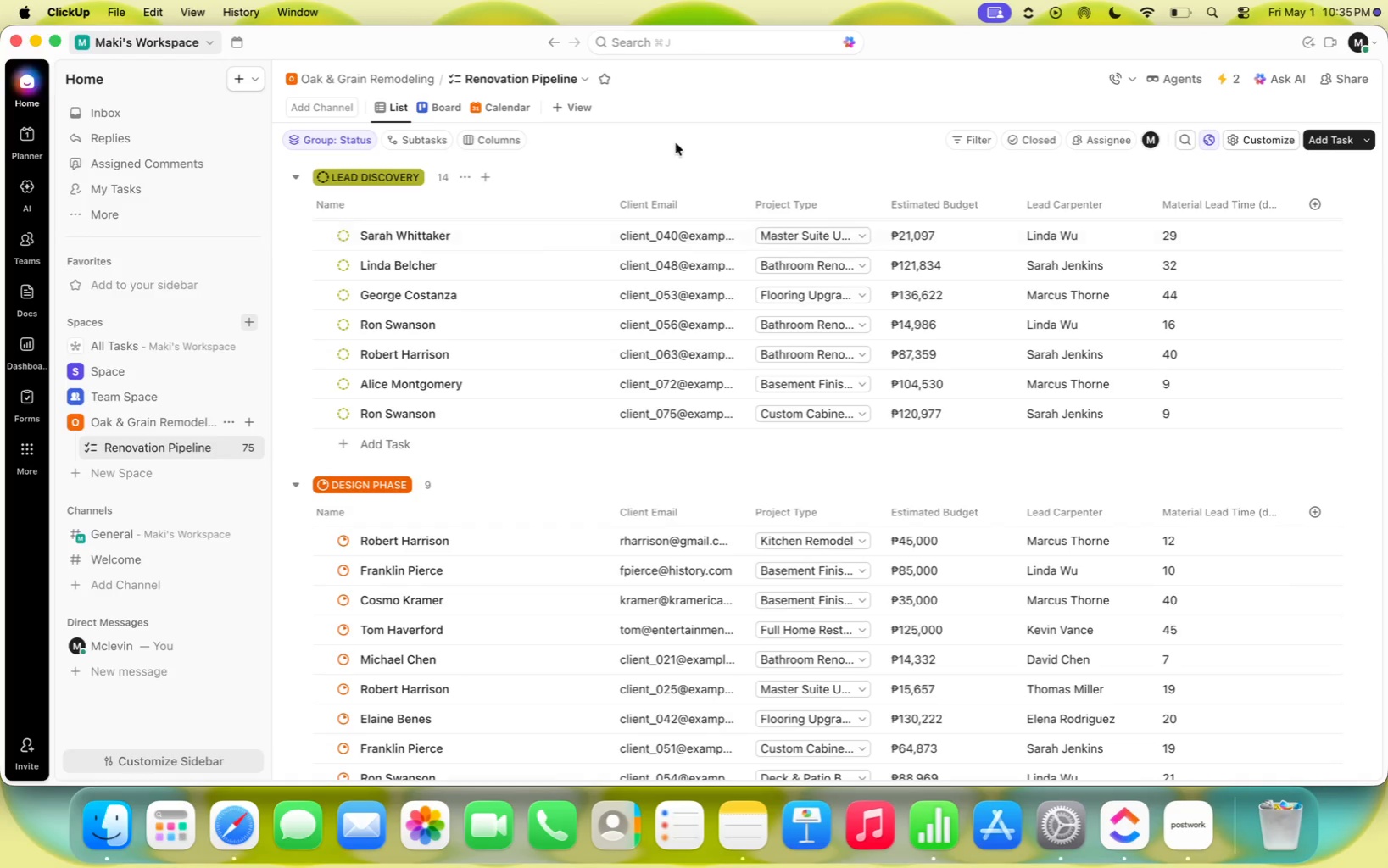 
left_click([377, 449])
 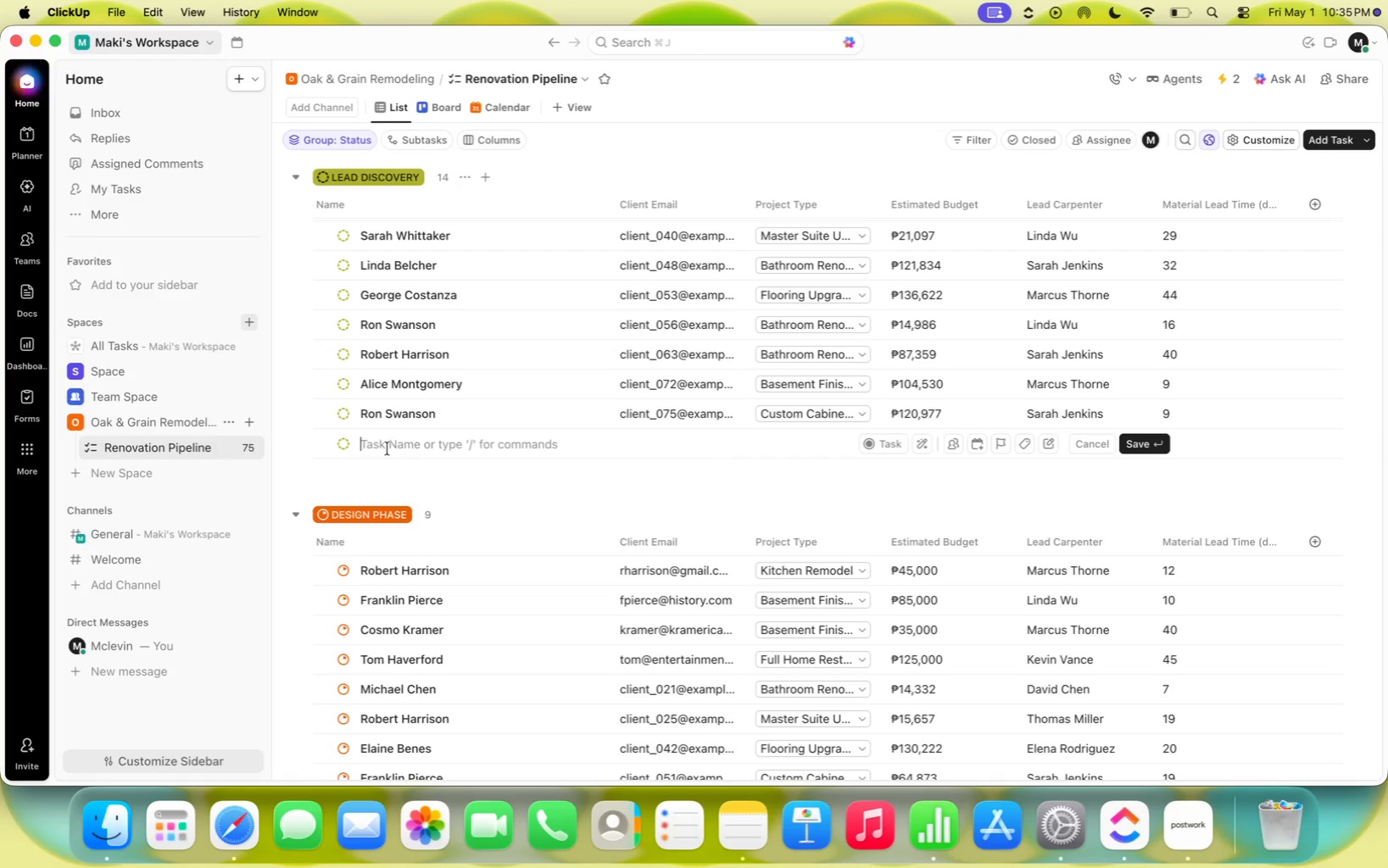 
type(Test)
 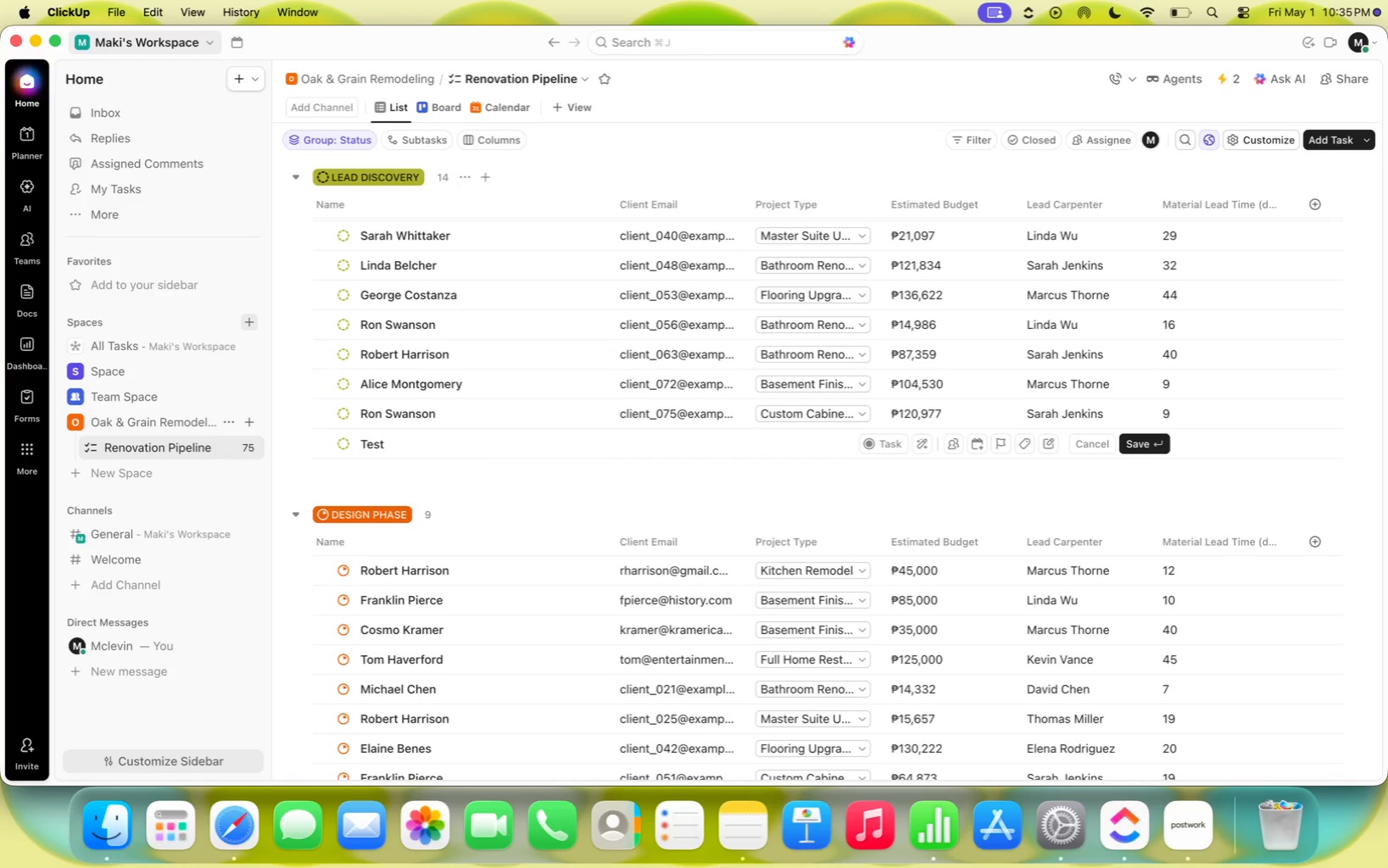 
key(Enter)
 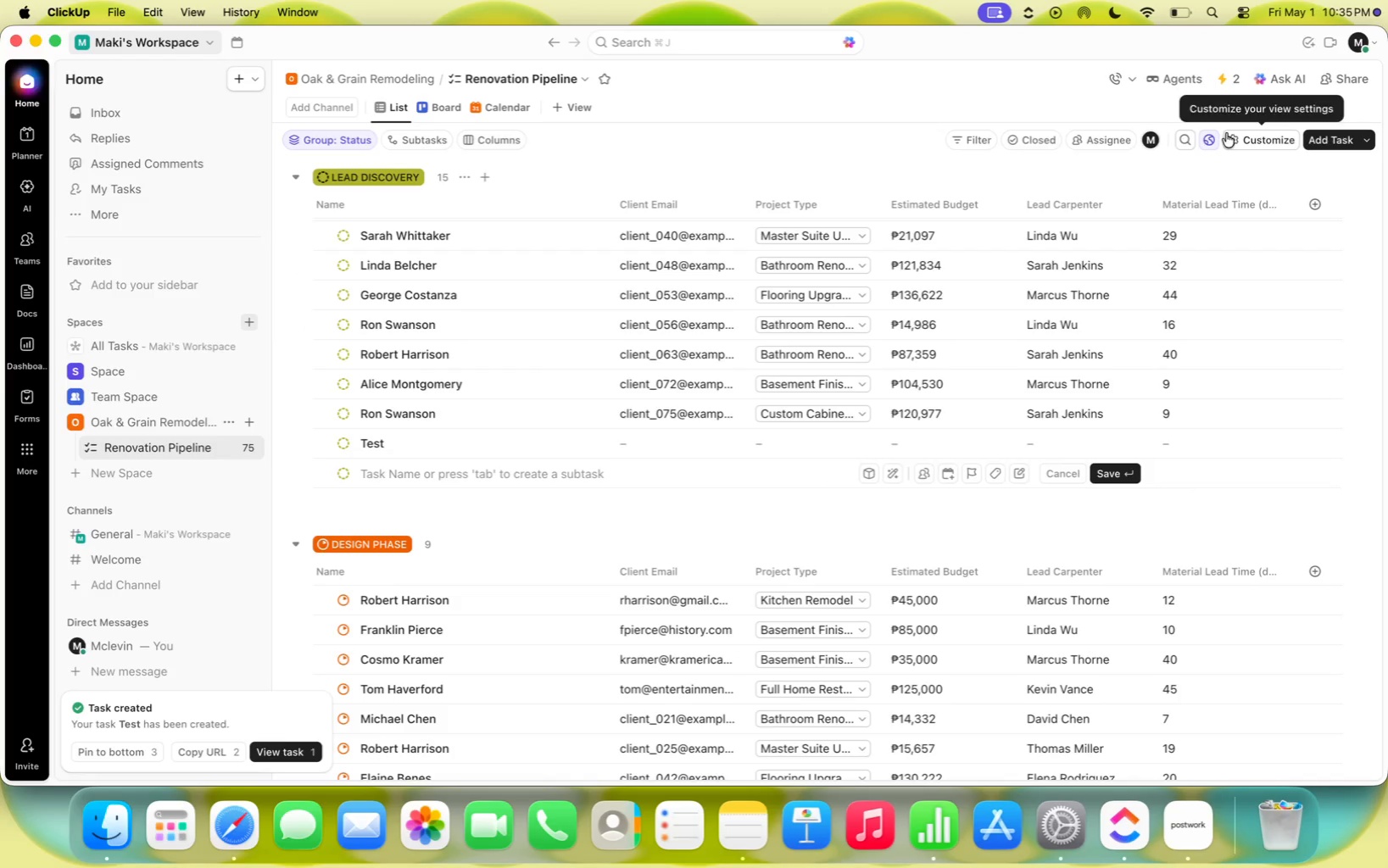 
left_click([1225, 81])
 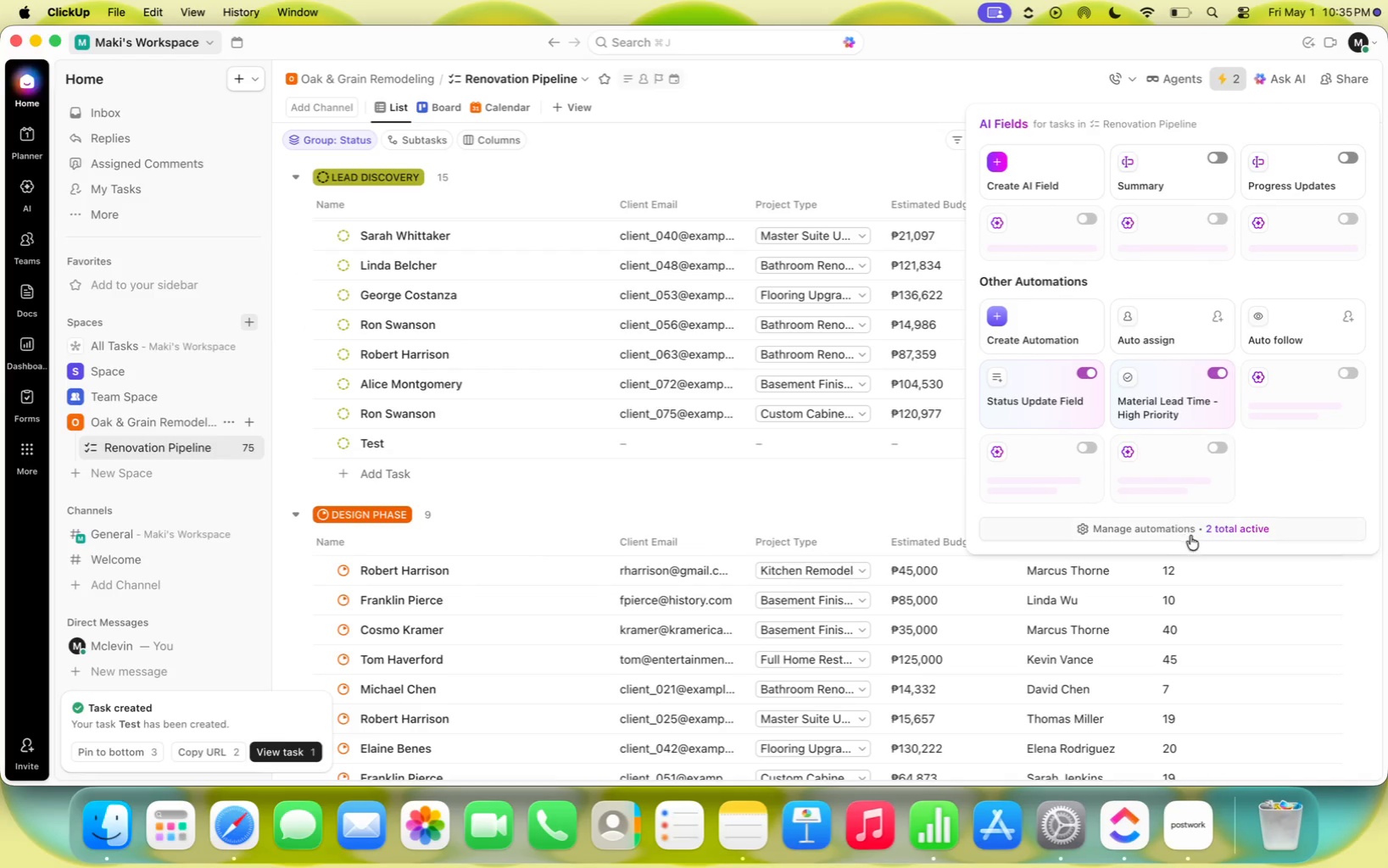 
left_click([1214, 530])
 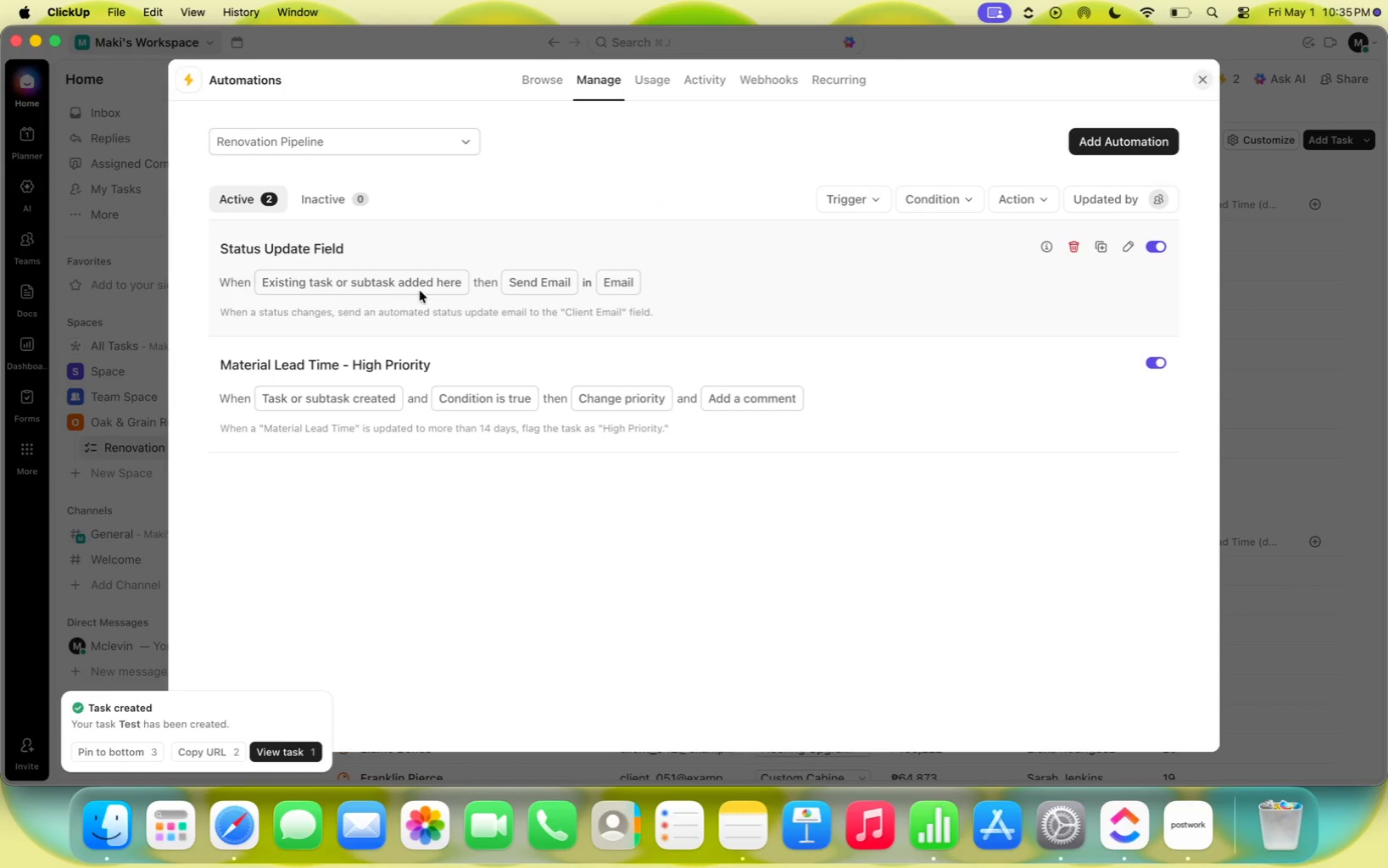 
left_click([841, 303])
 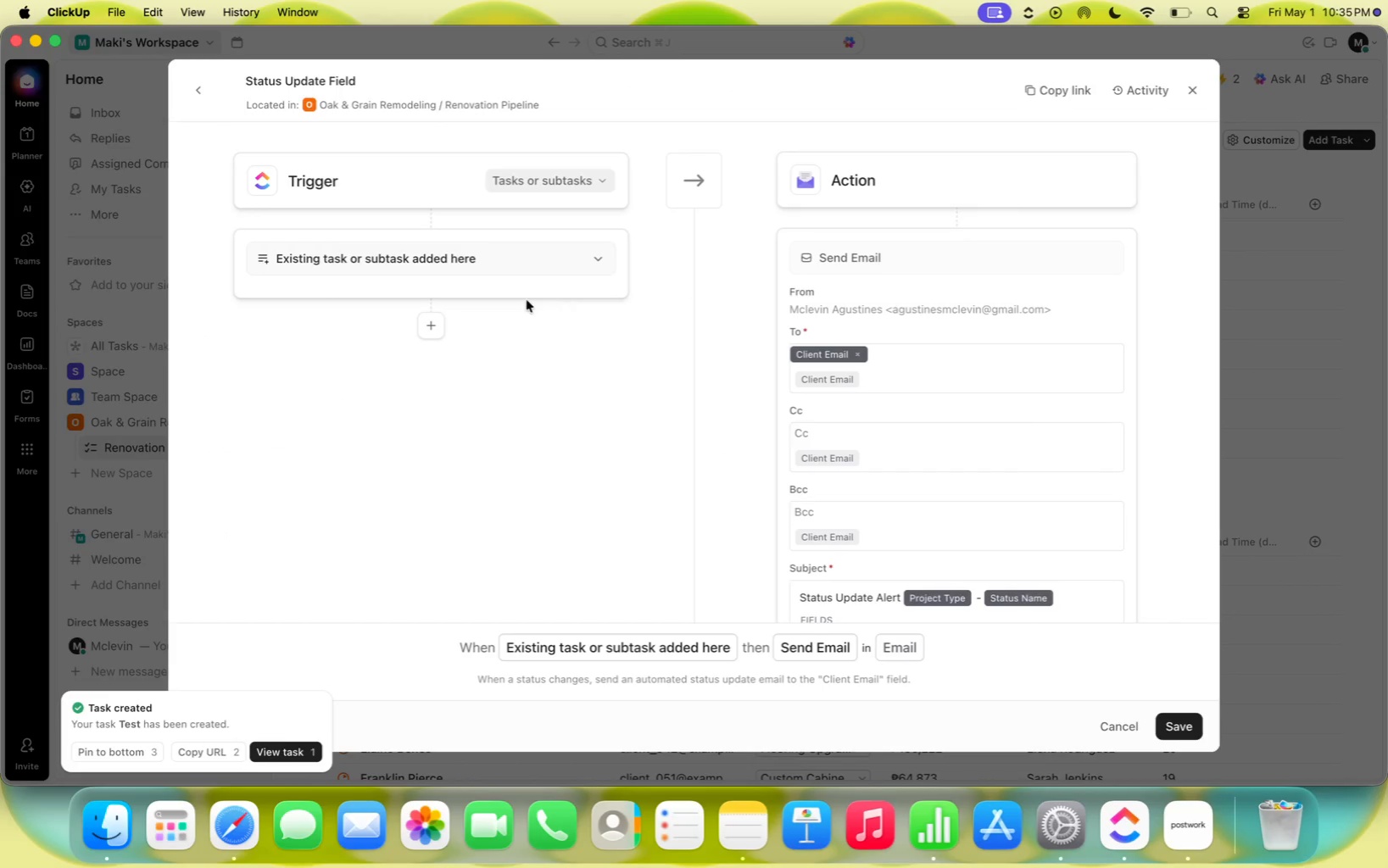 
scroll: coordinate [912, 381], scroll_direction: down, amount: 35.0
 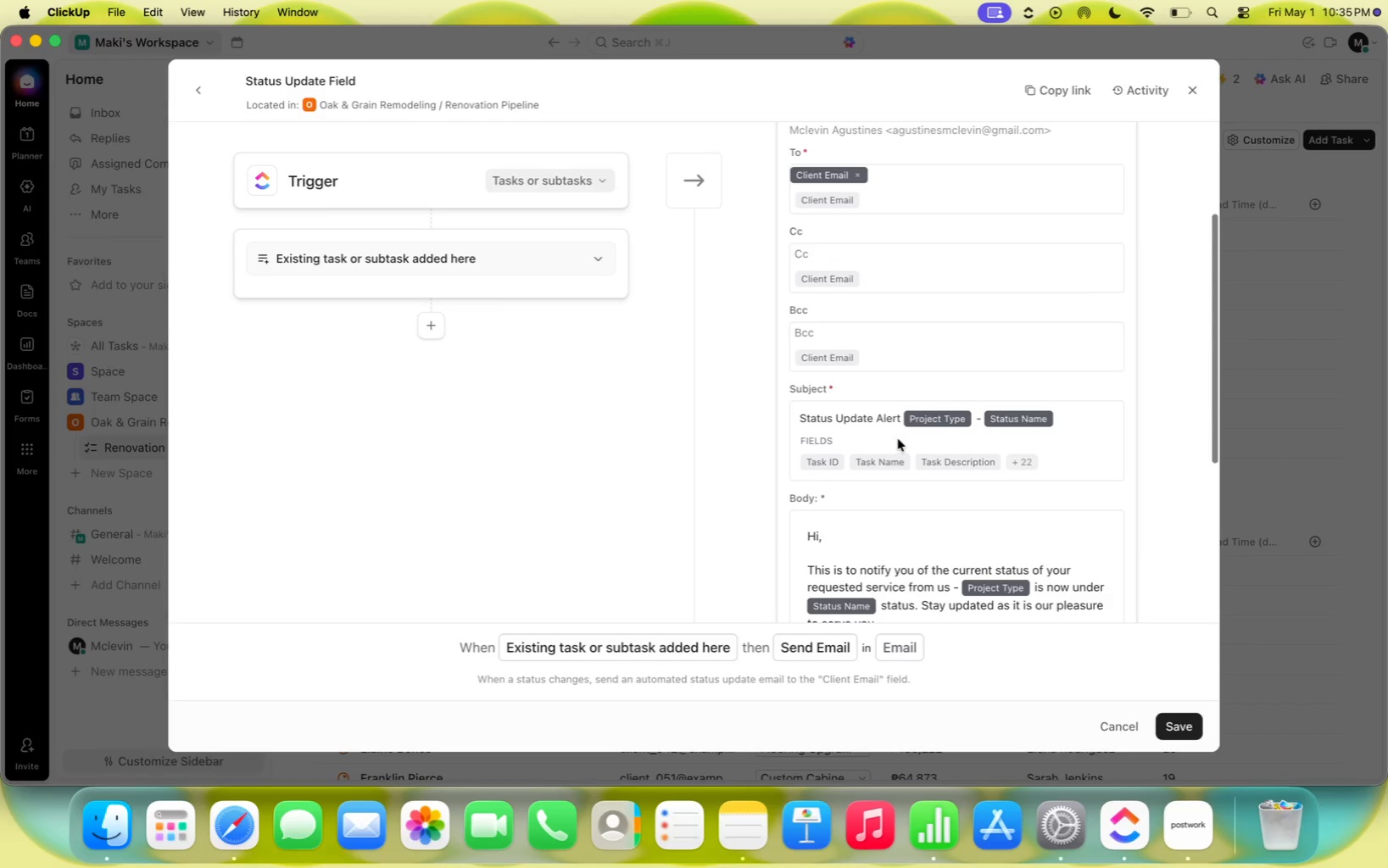 
mouse_move([437, 328])